 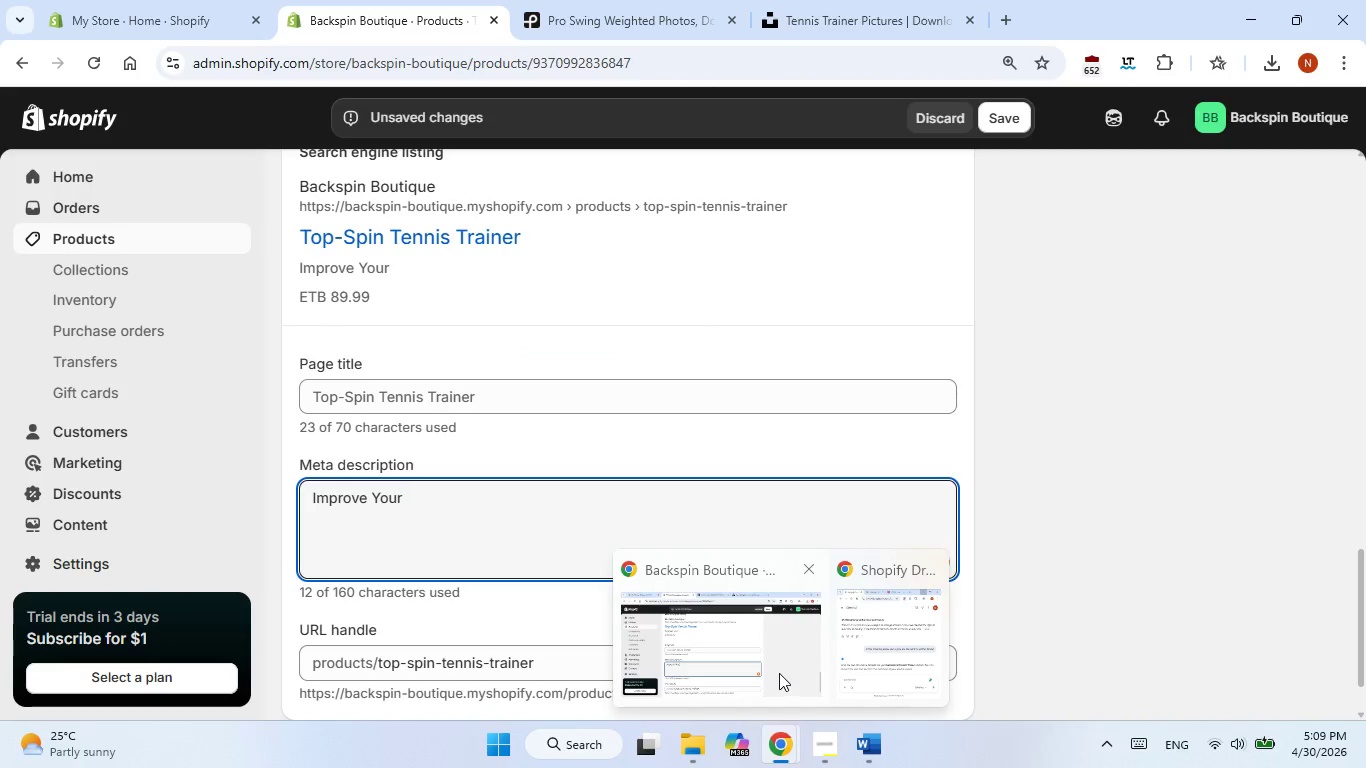 
left_click([868, 741])
 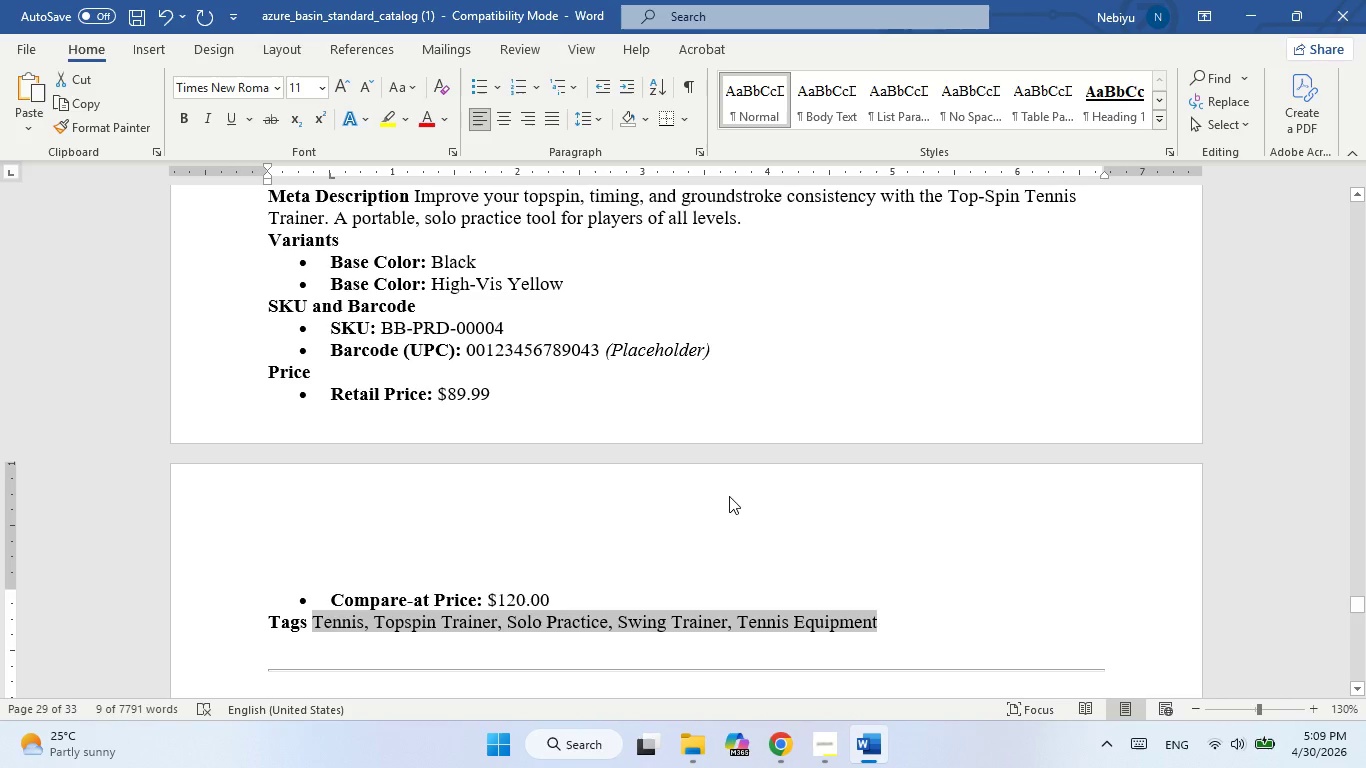 
scroll: coordinate [729, 496], scroll_direction: none, amount: 0.0
 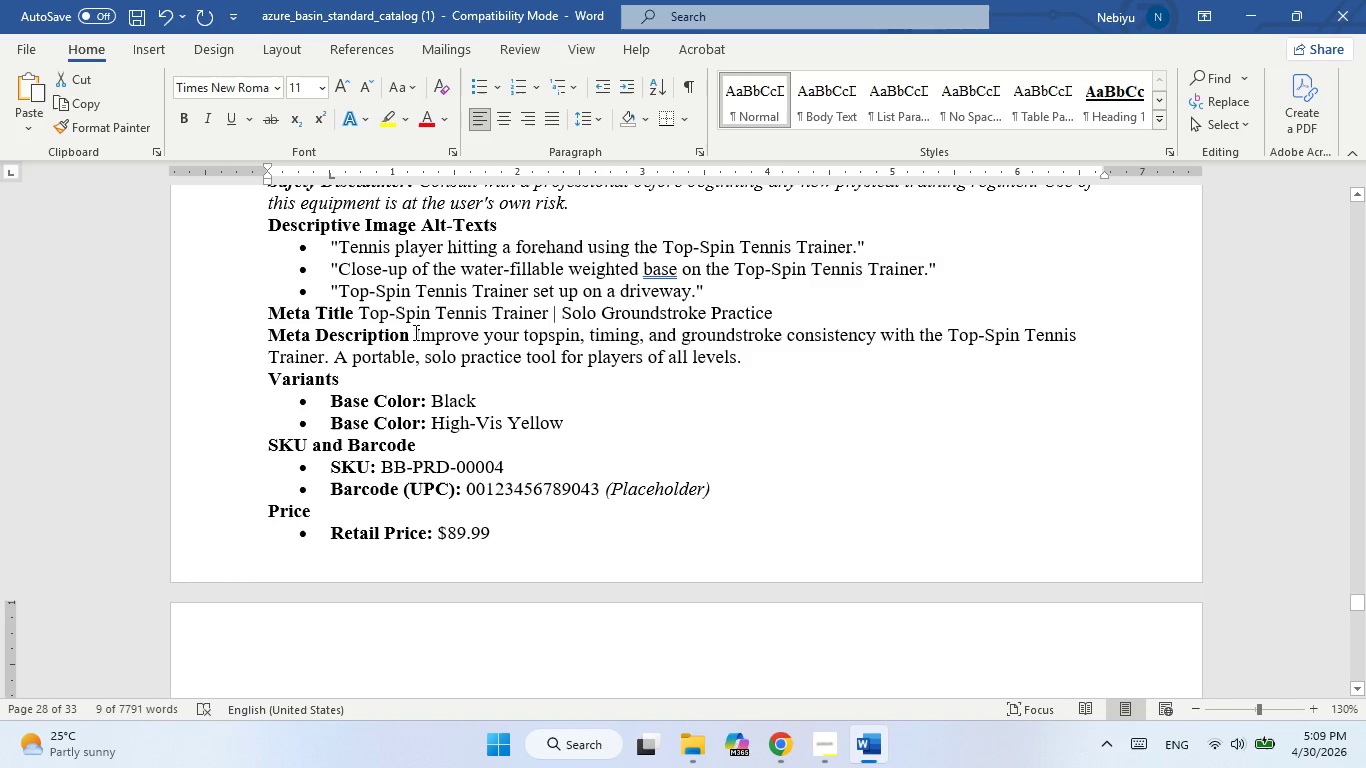 
left_click_drag(start_coordinate=[414, 332], to_coordinate=[771, 367])
 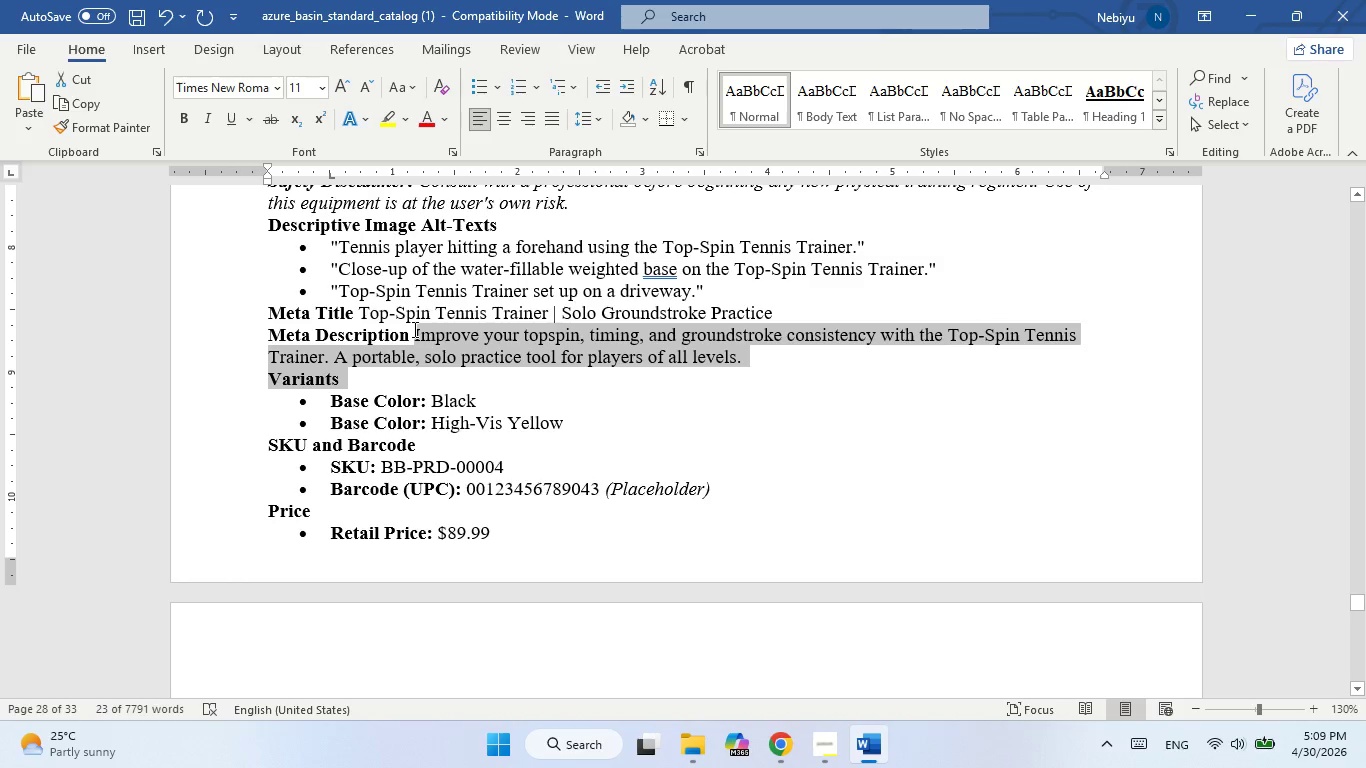 
left_click([412, 332])
 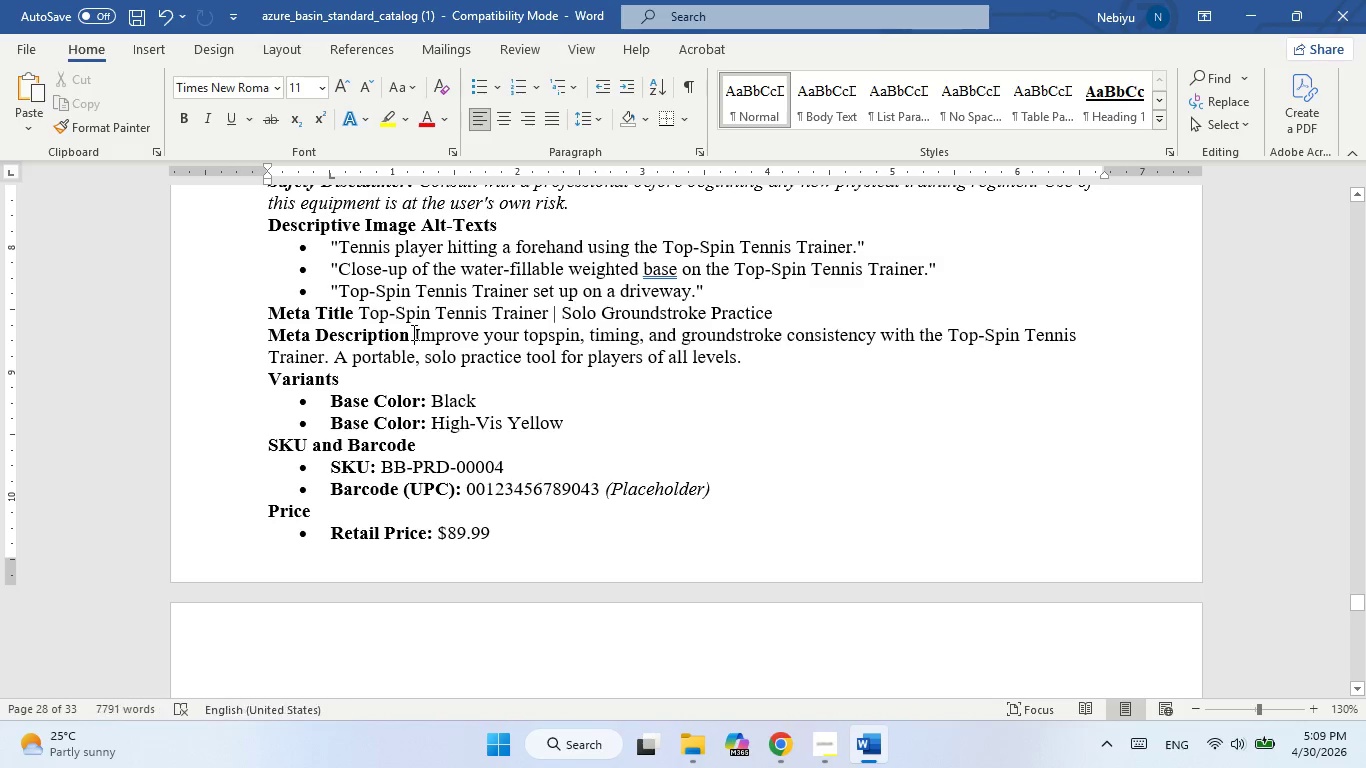 
left_click_drag(start_coordinate=[412, 332], to_coordinate=[746, 352])
 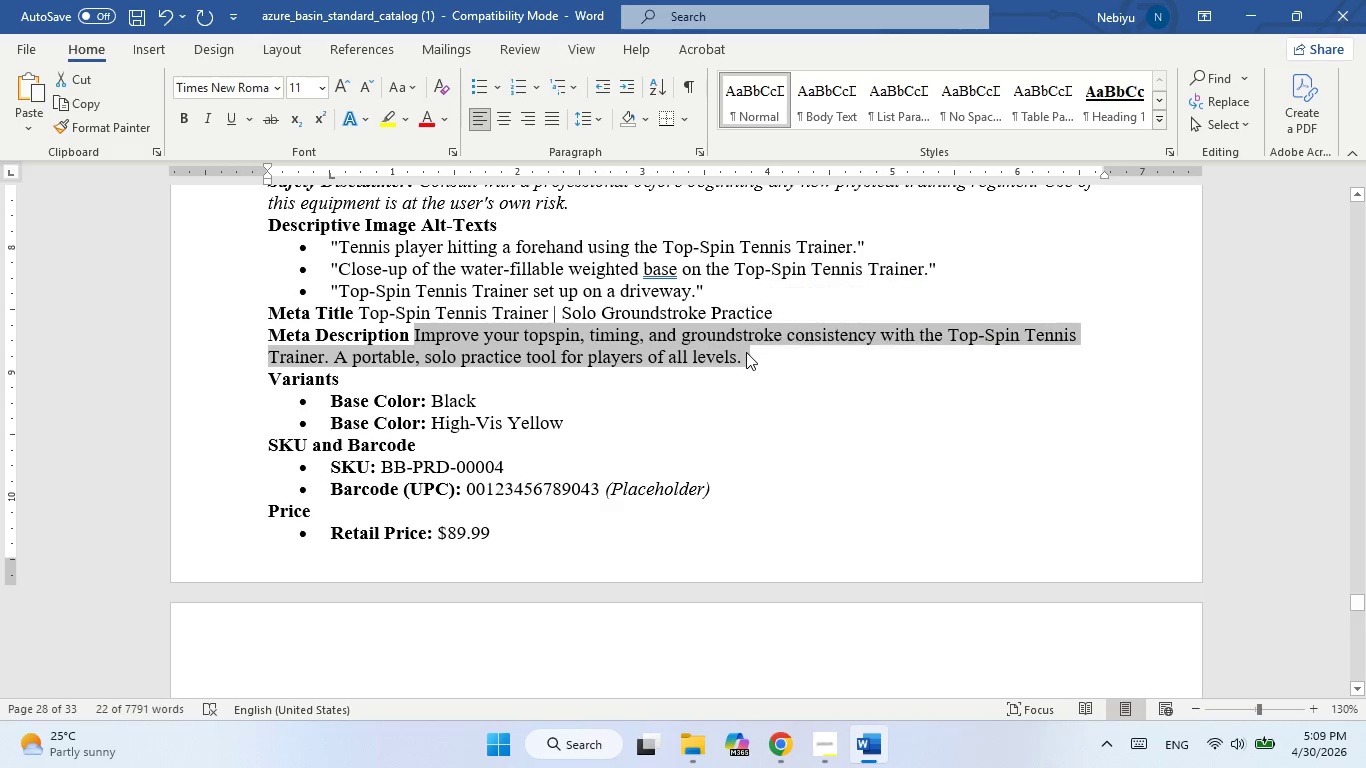 
key(Control+C)
 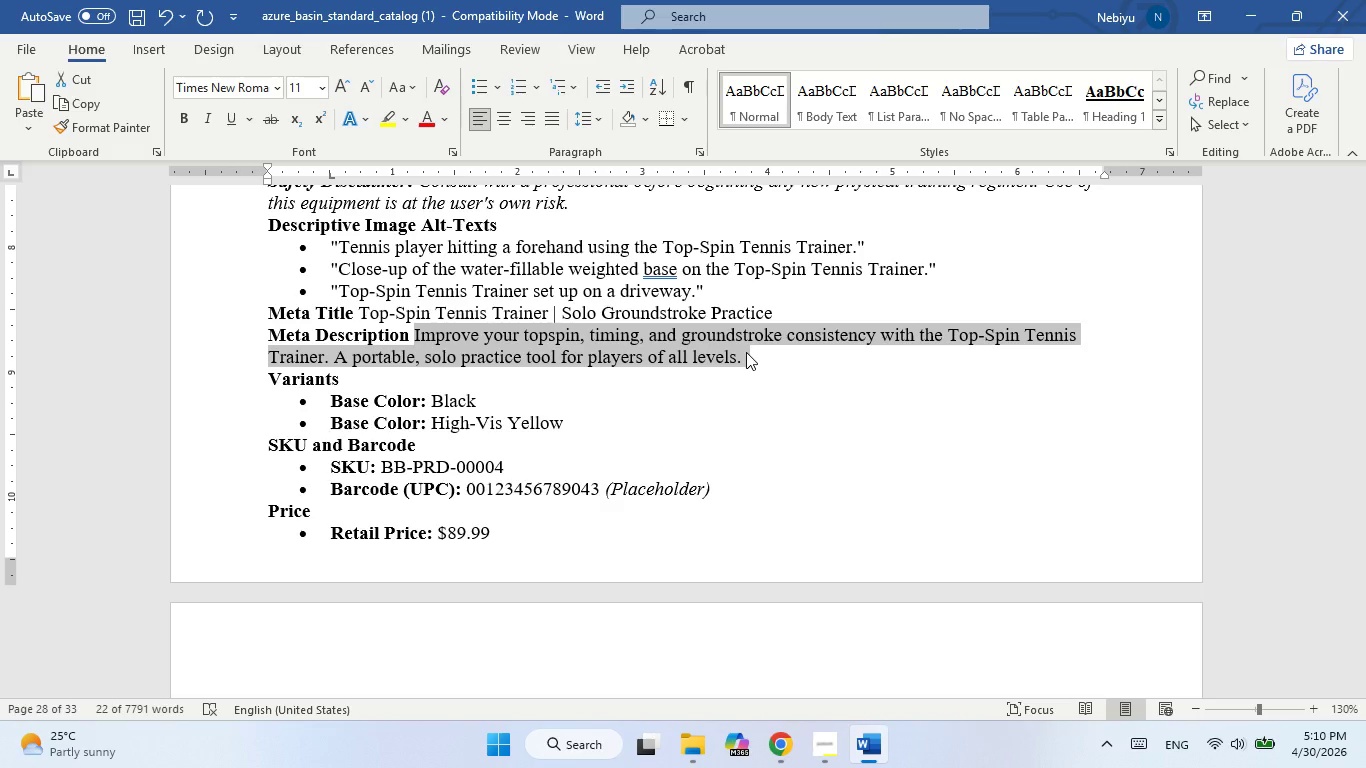 
wait(9.47)
 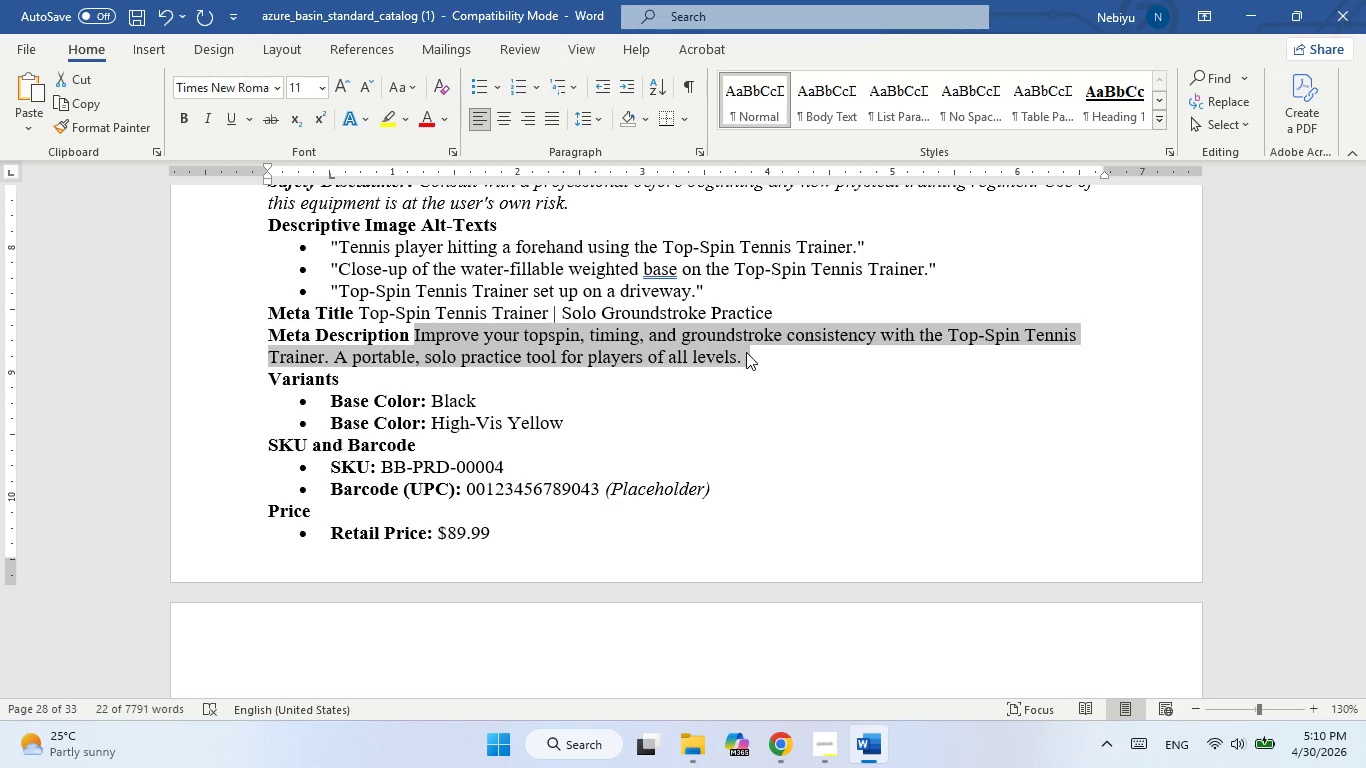 
key(Alt+AltLeft)
 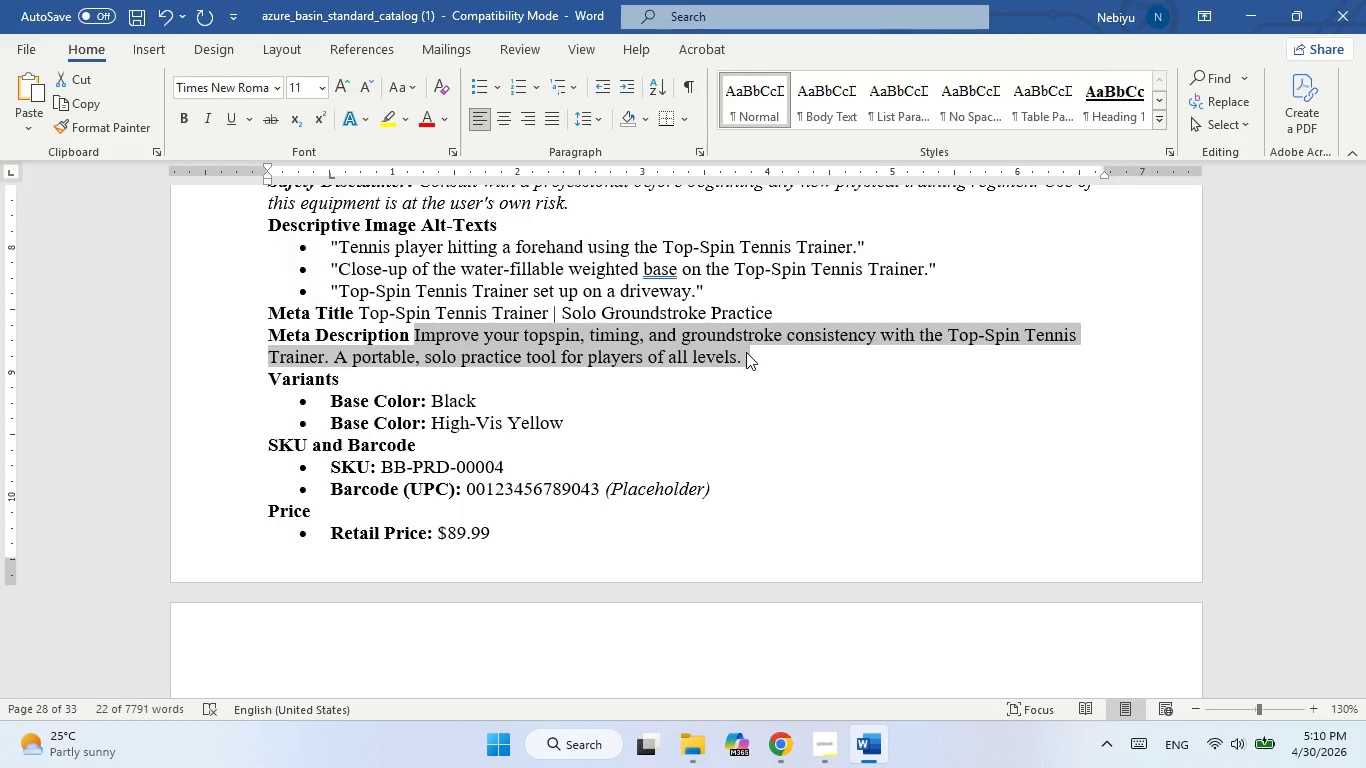 
key(Alt+Tab)
 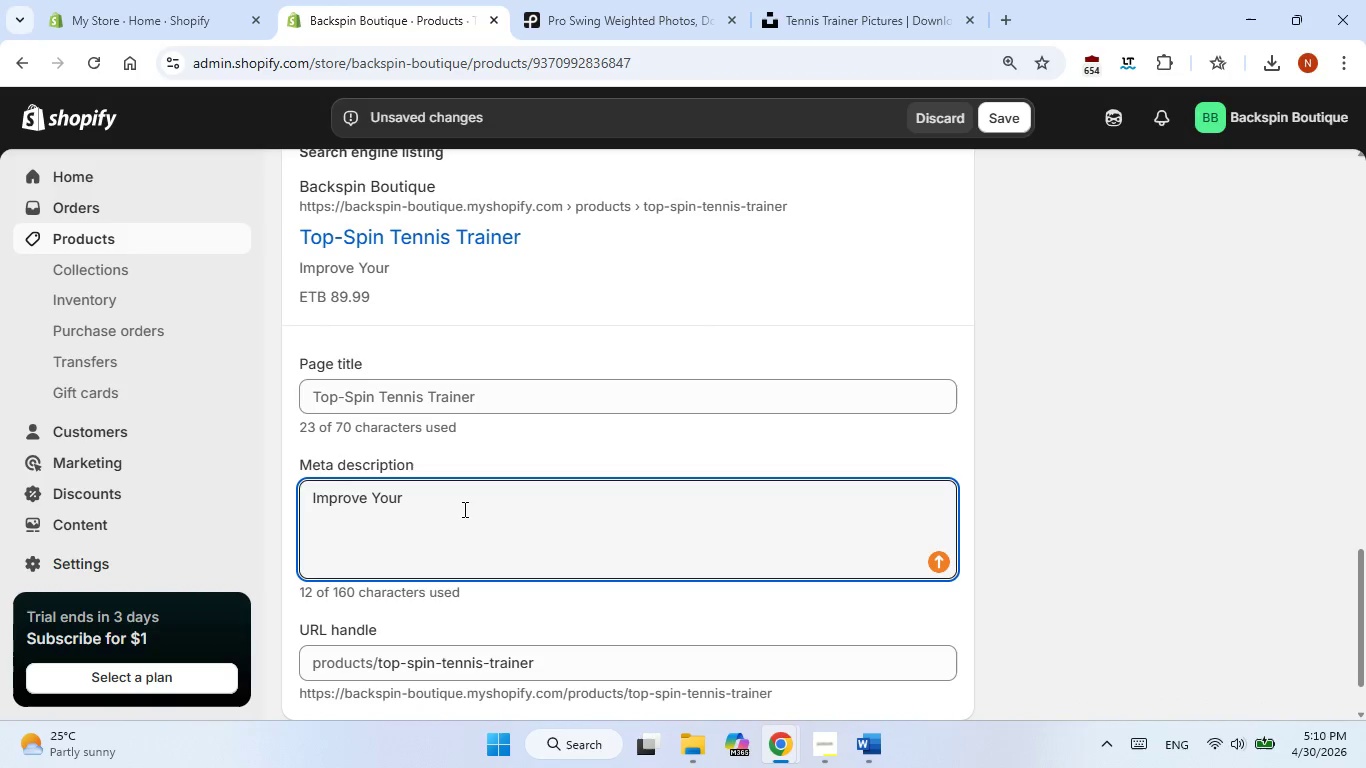 
double_click([463, 509])
 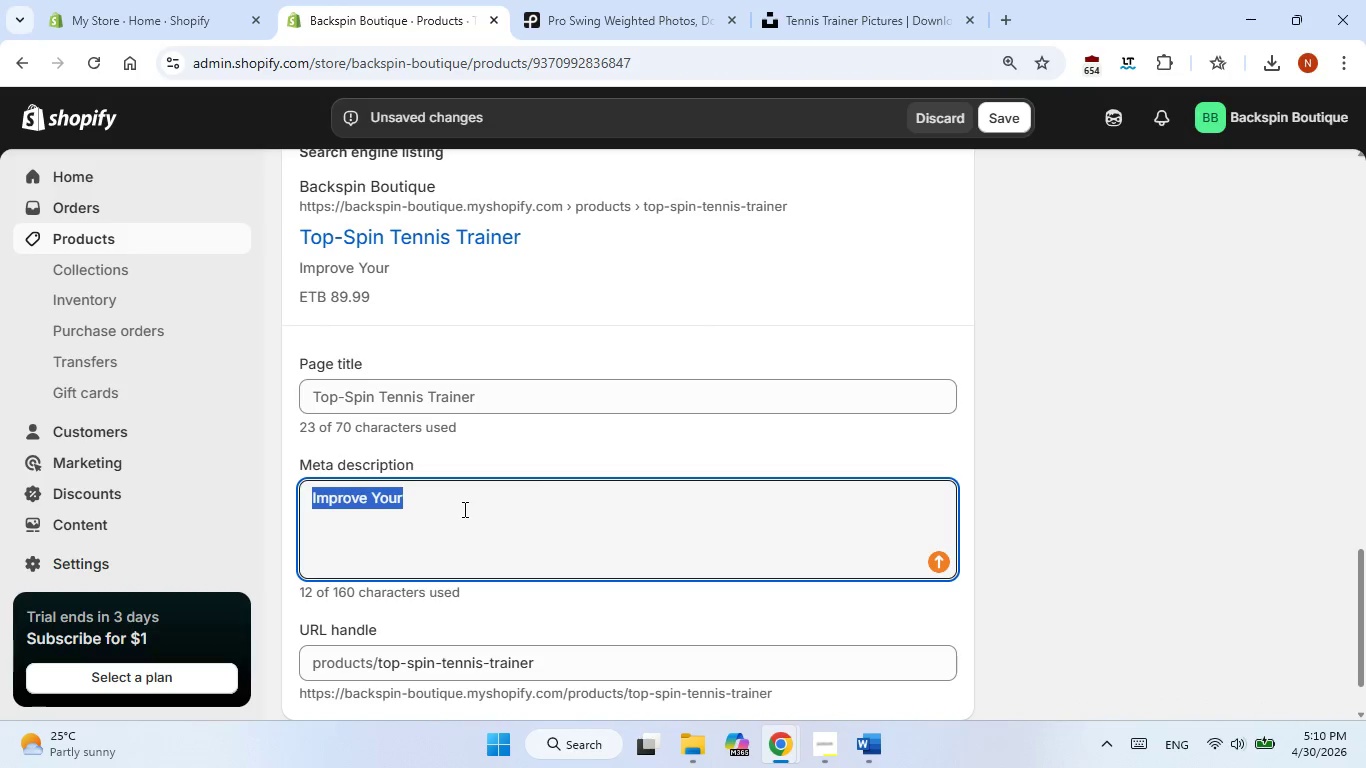 
triple_click([463, 509])
 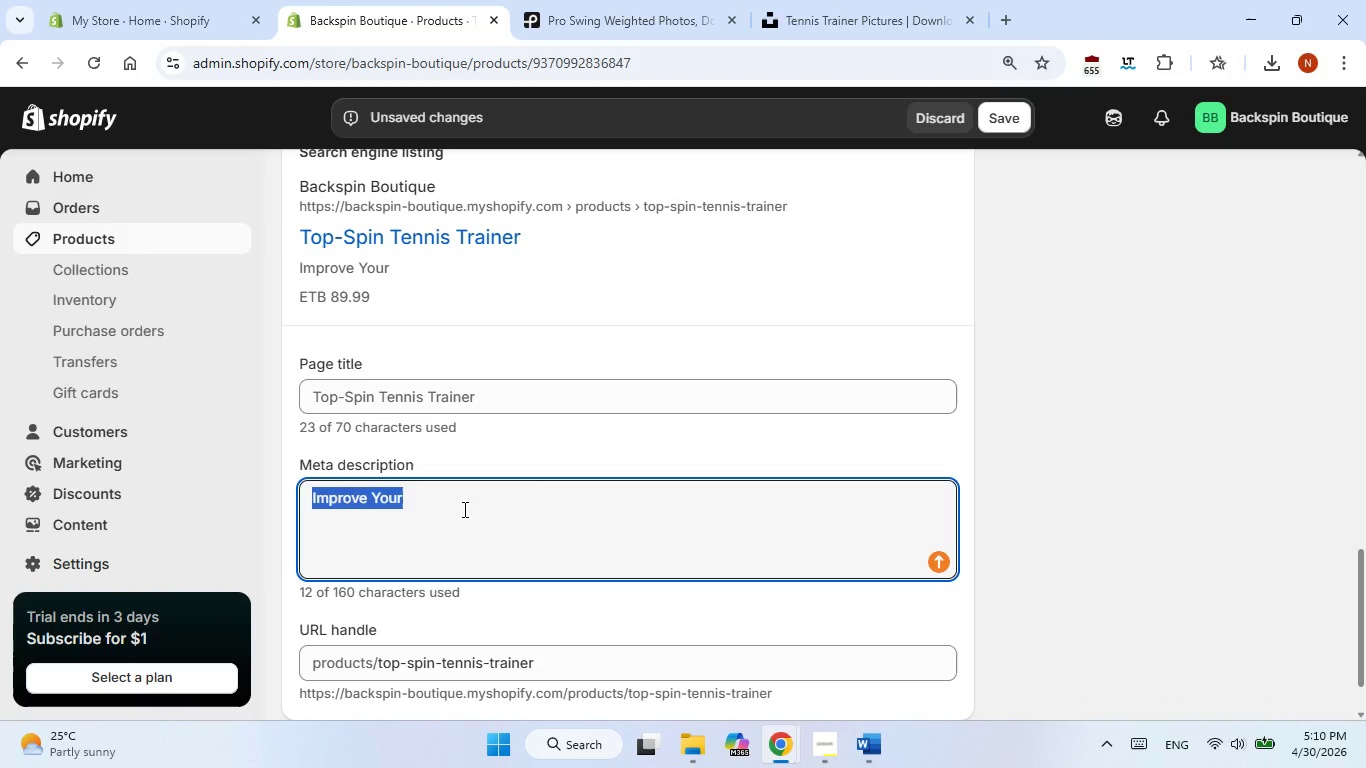 
key(Control+V)
 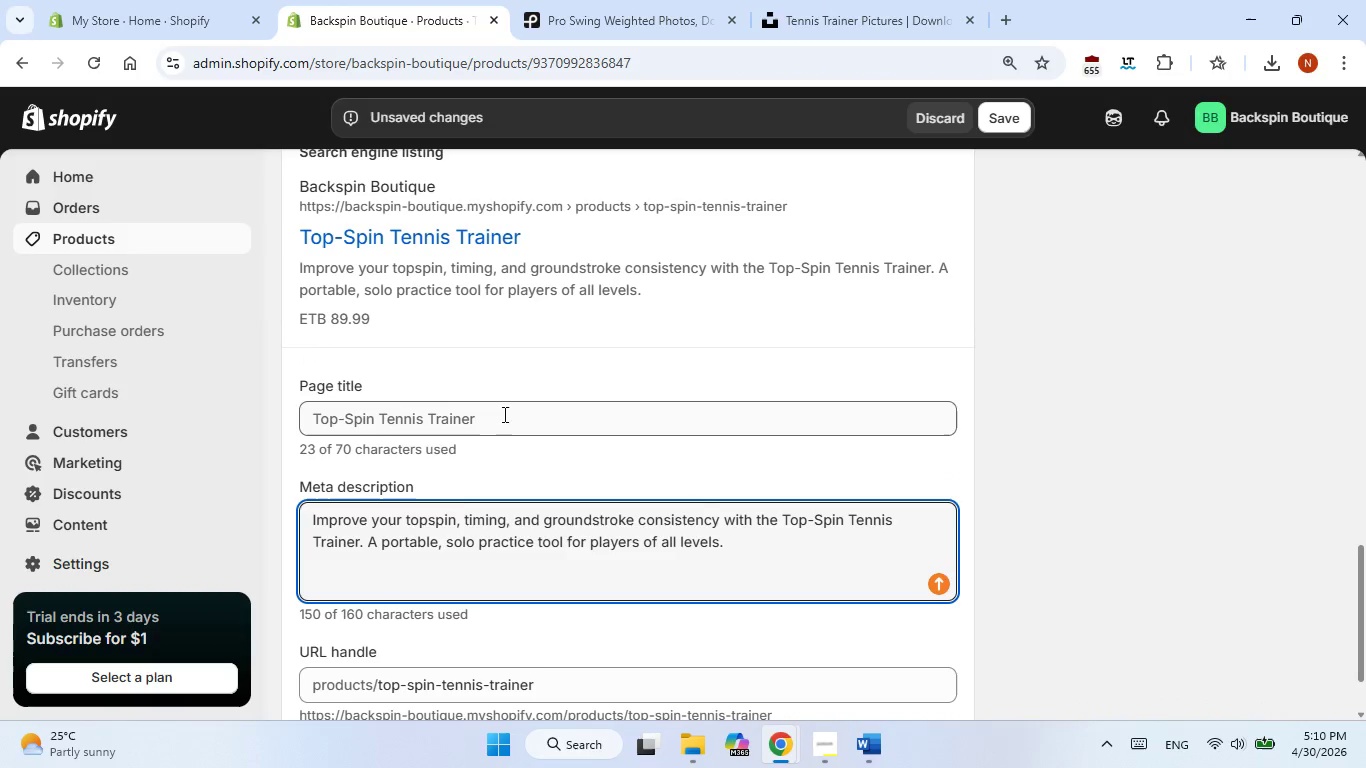 
left_click([503, 409])
 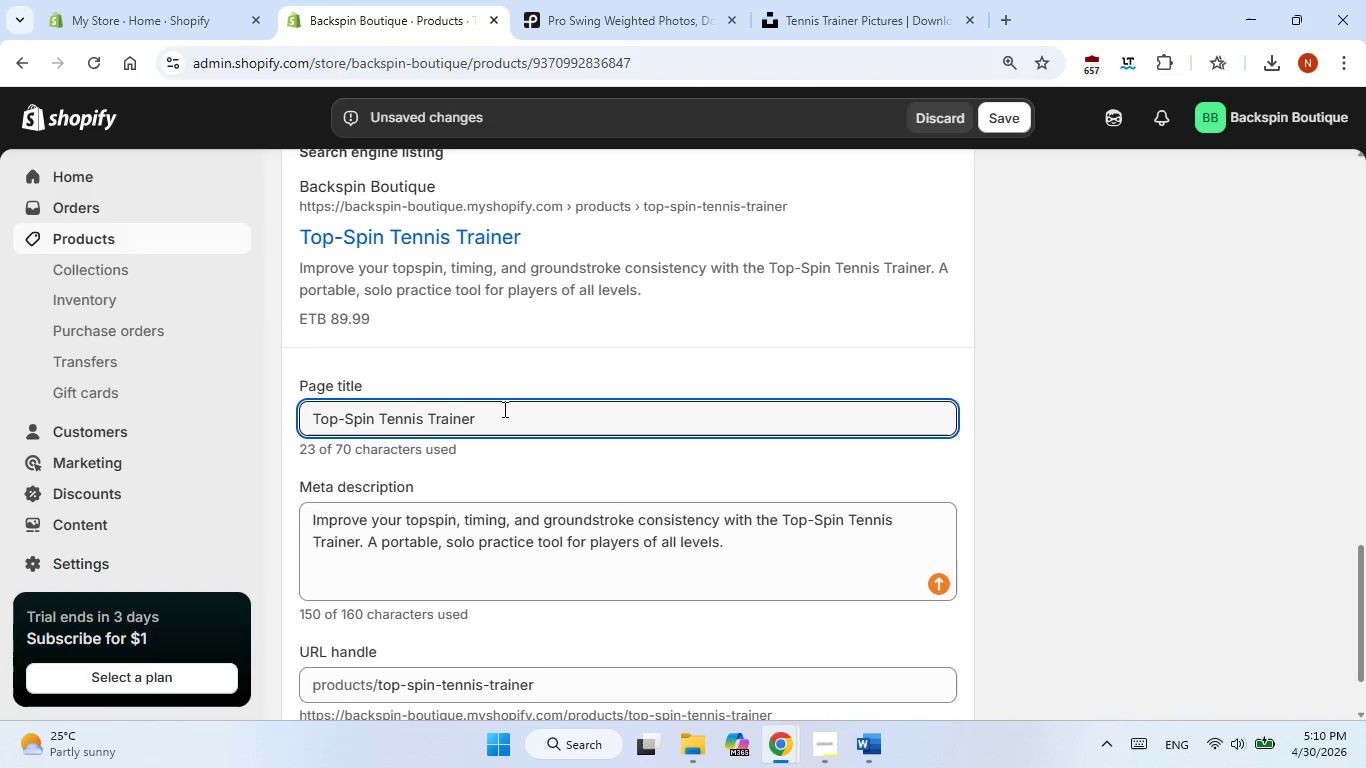 
key(Space)
 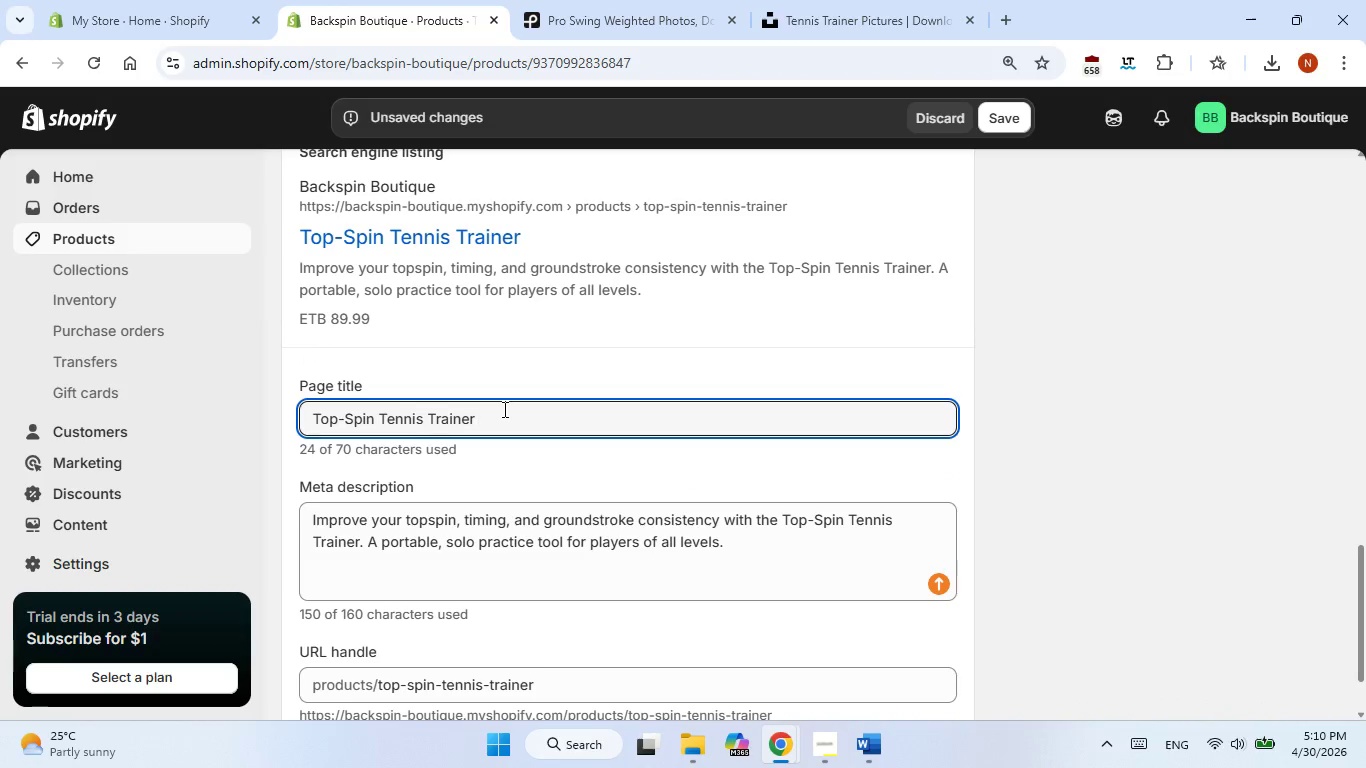 
type(| Solo Groundstroke Practice)
 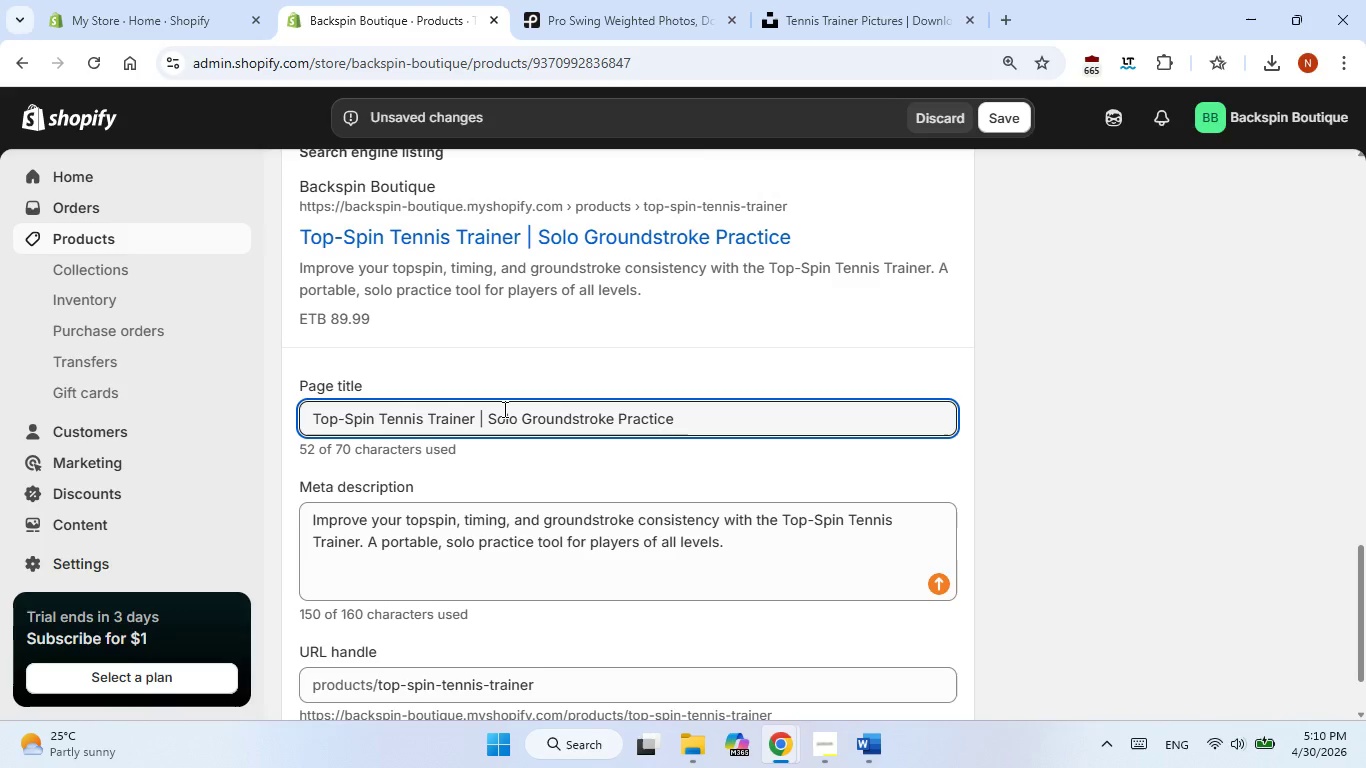 
wait(6.11)
 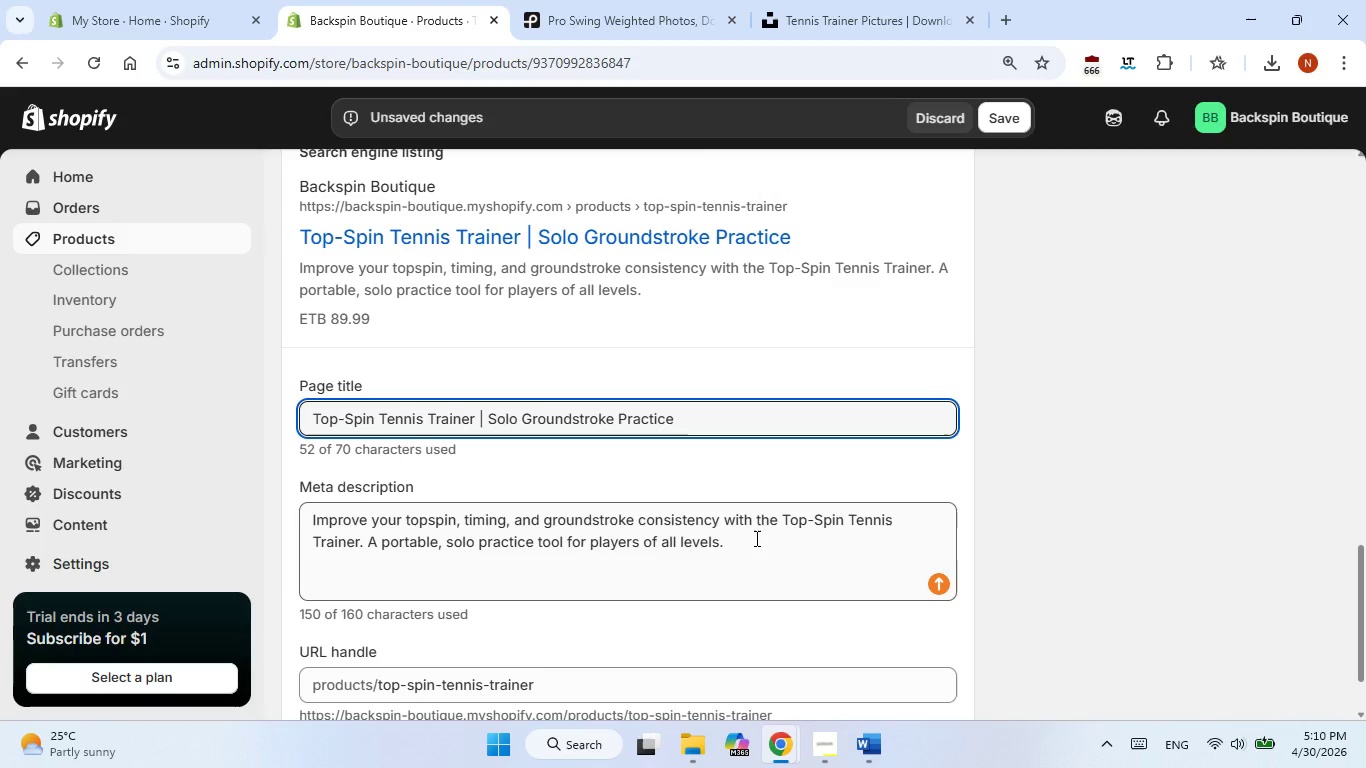 
left_click([713, 628])
 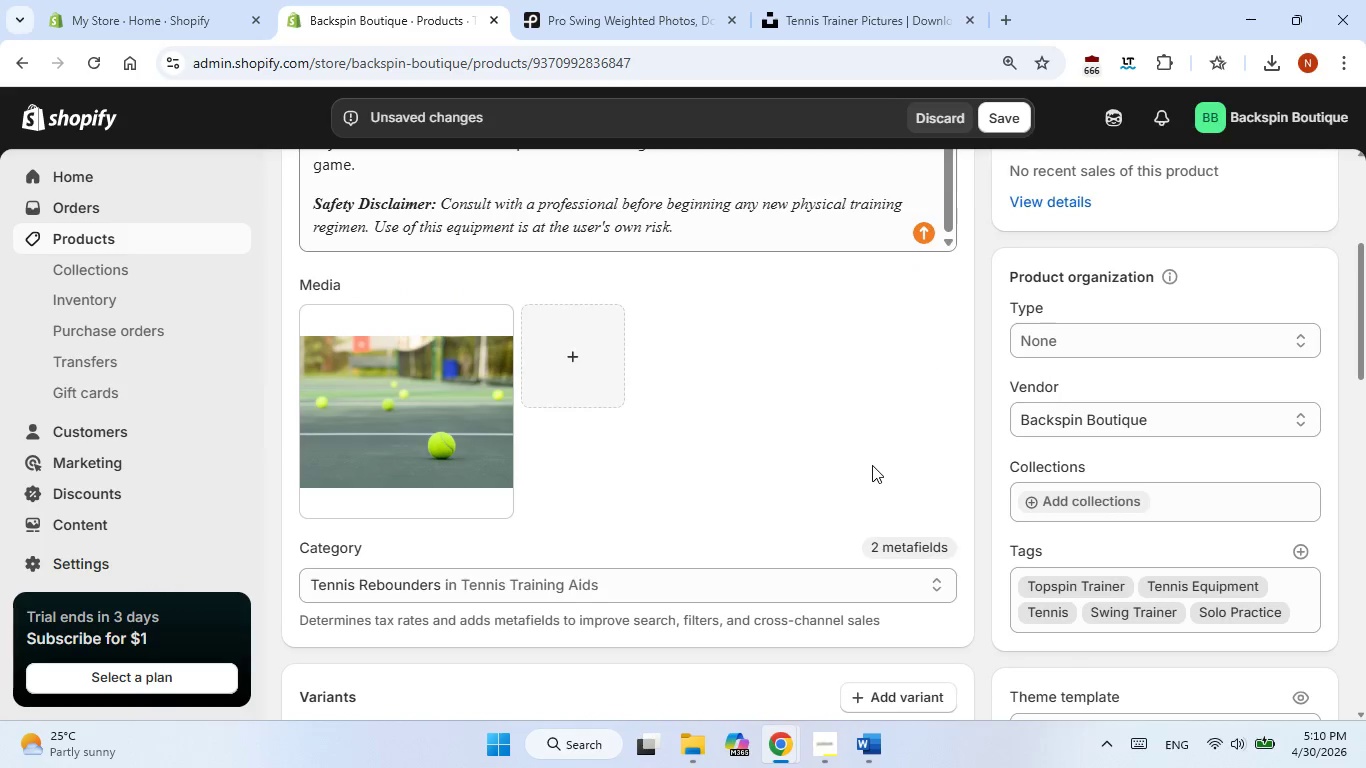 
wait(20.33)
 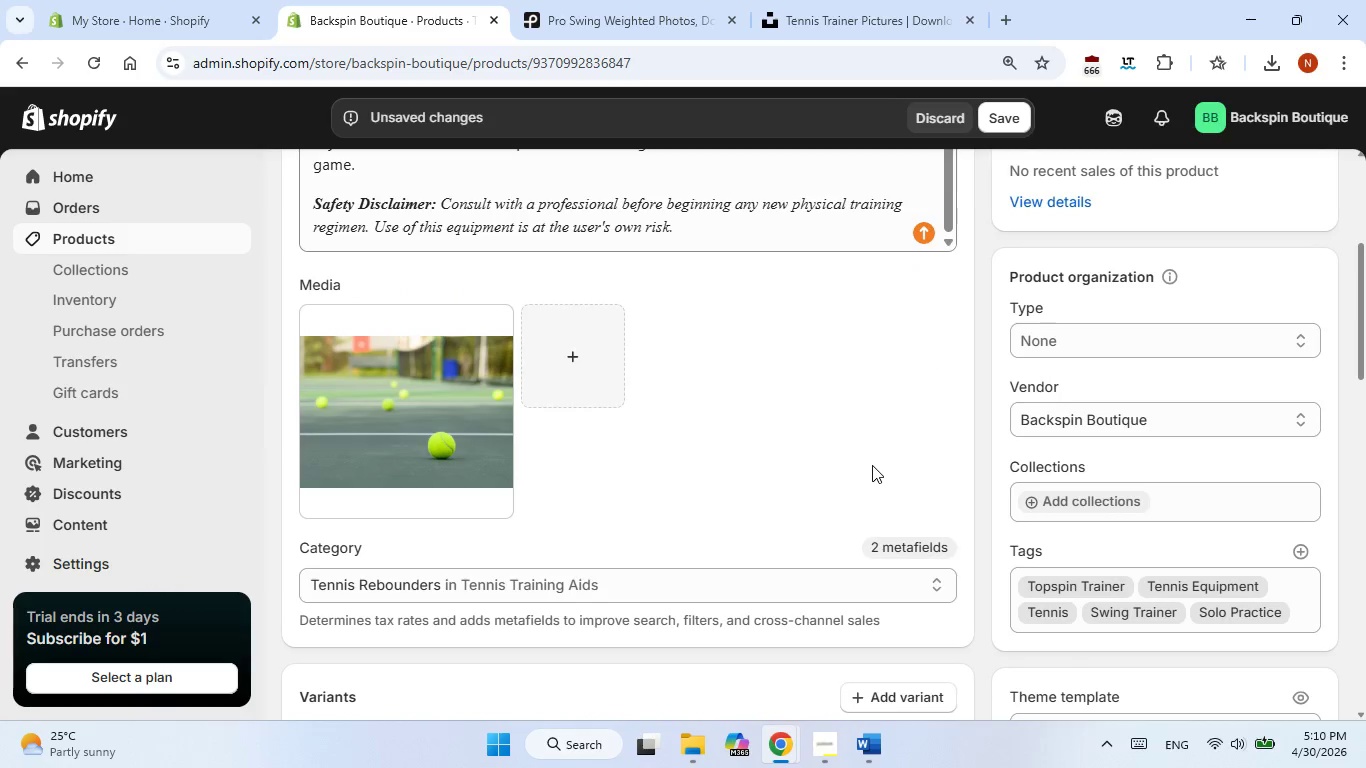 
left_click([1004, 129])
 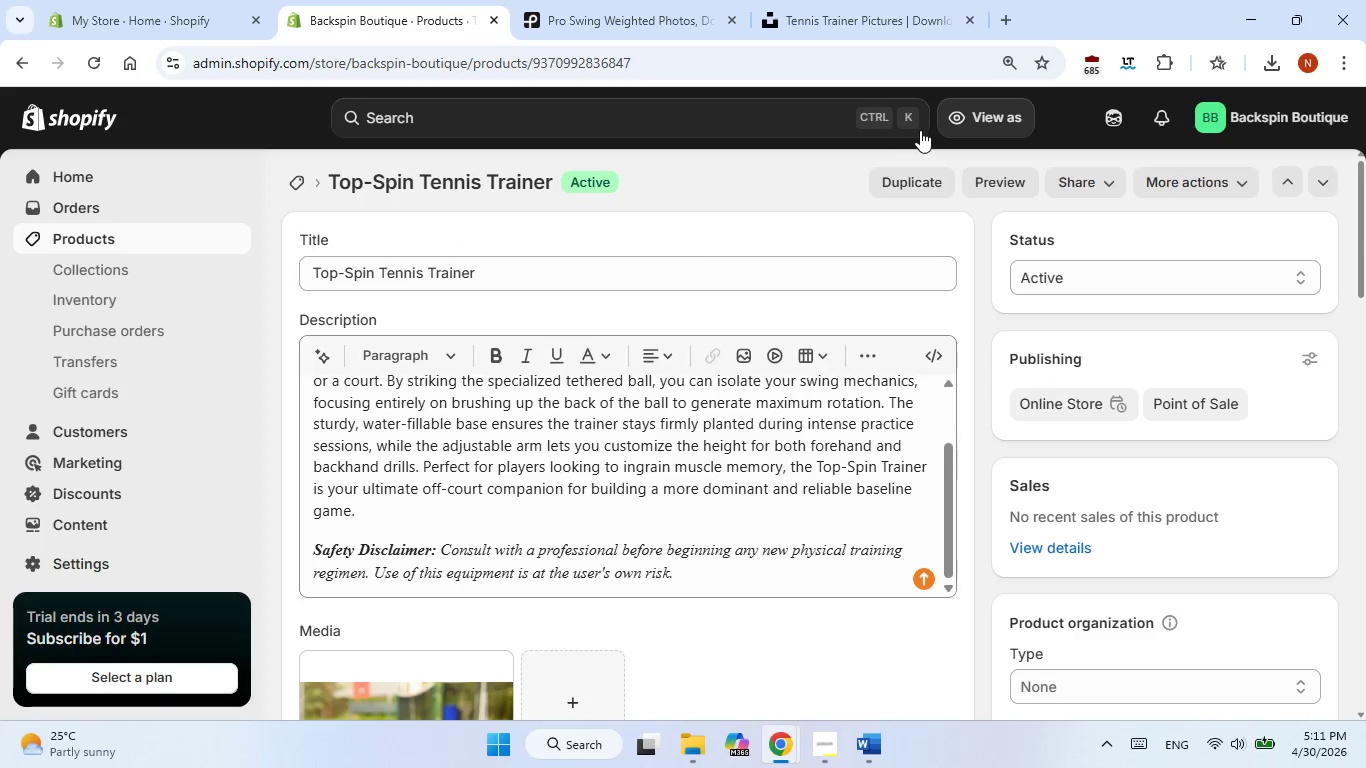 
wait(24.17)
 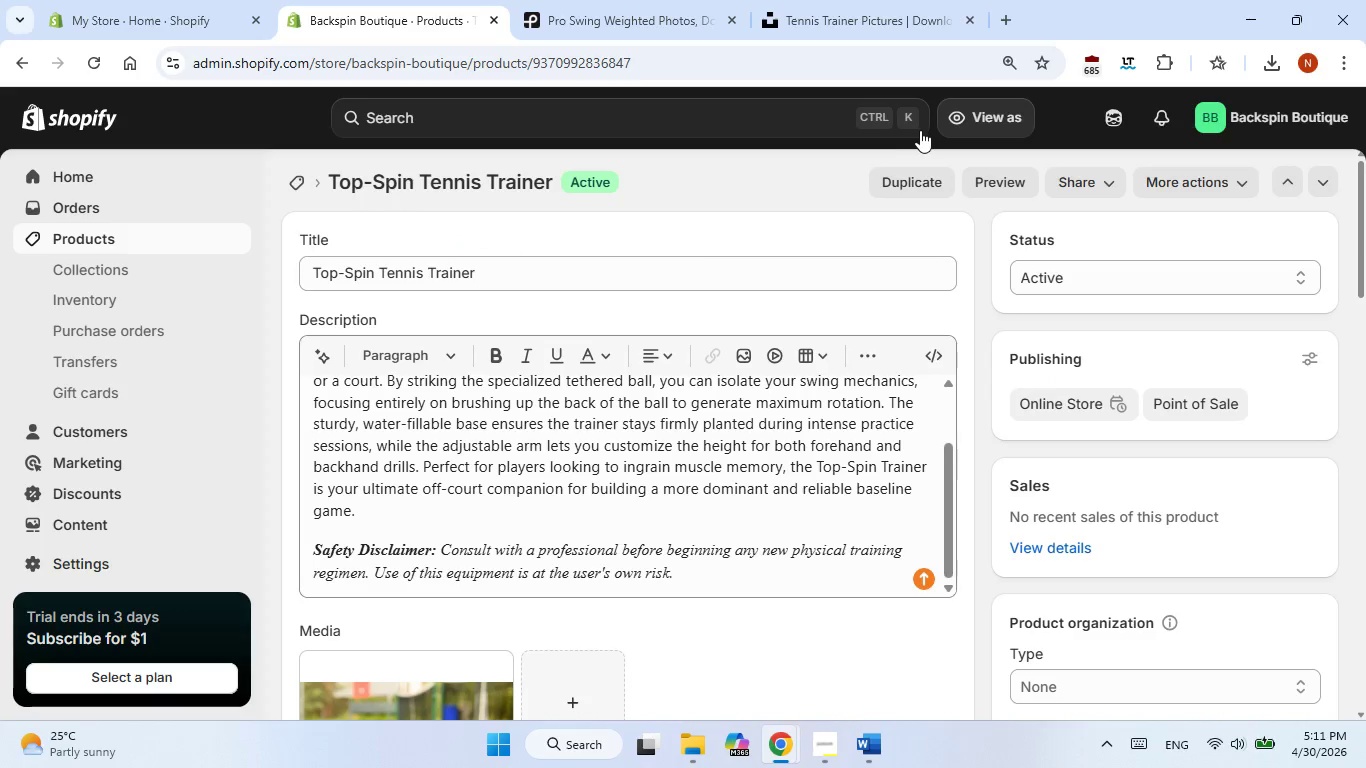 
left_click([657, 178])
 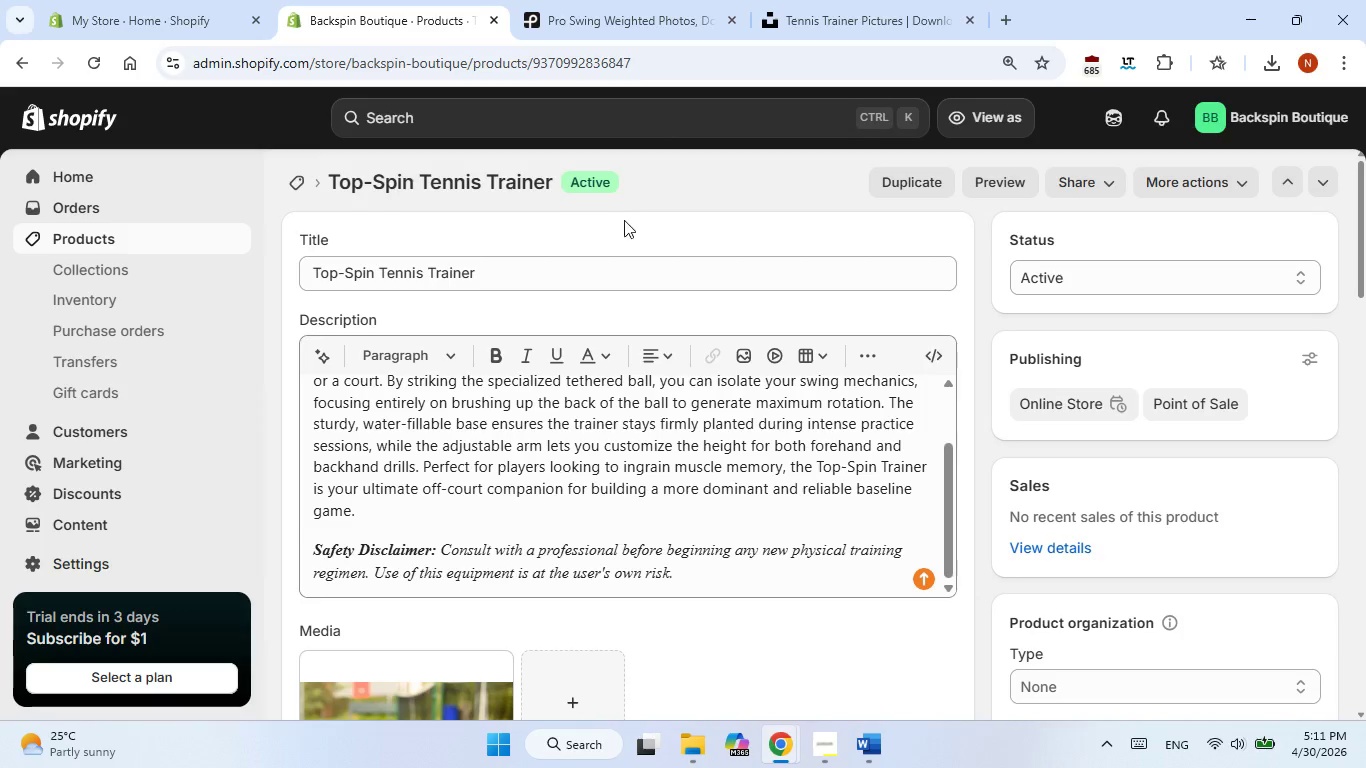 
wait(6.69)
 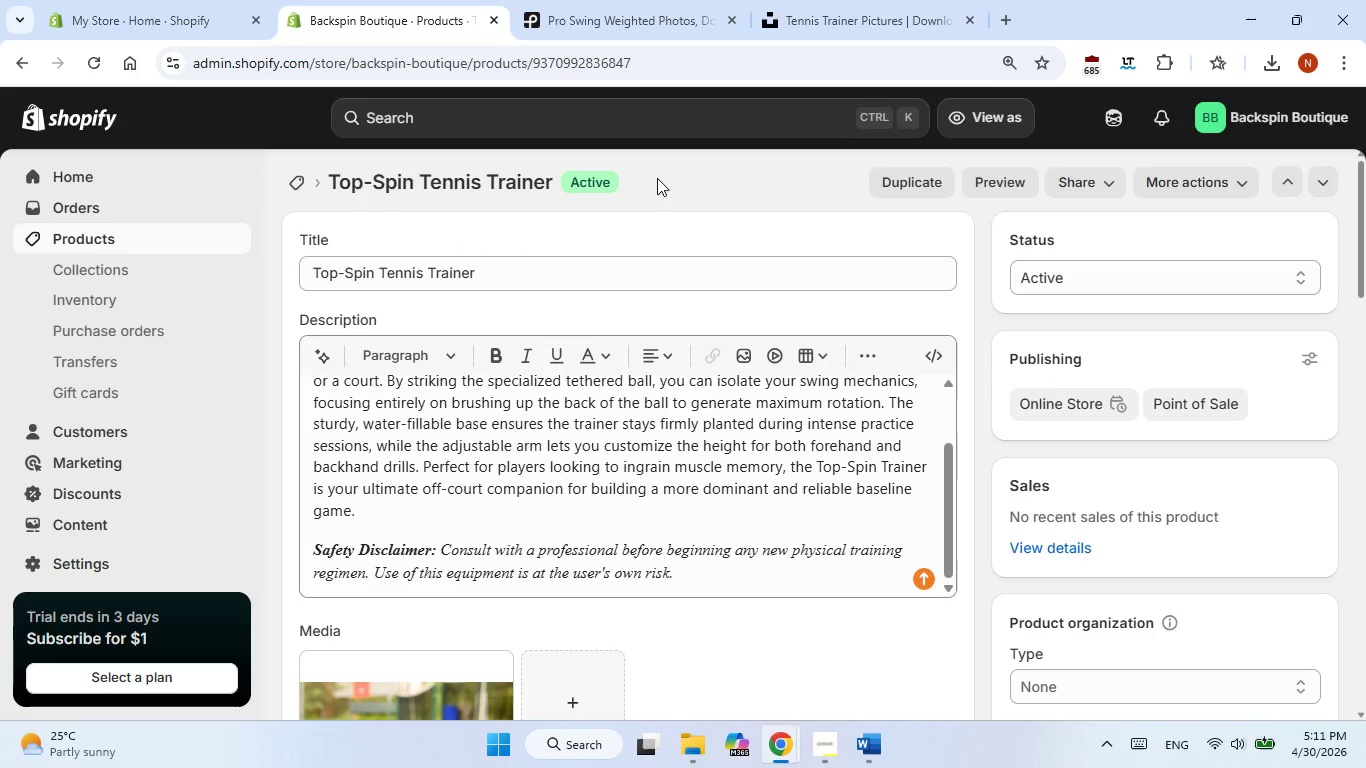 
left_click([1282, 186])
 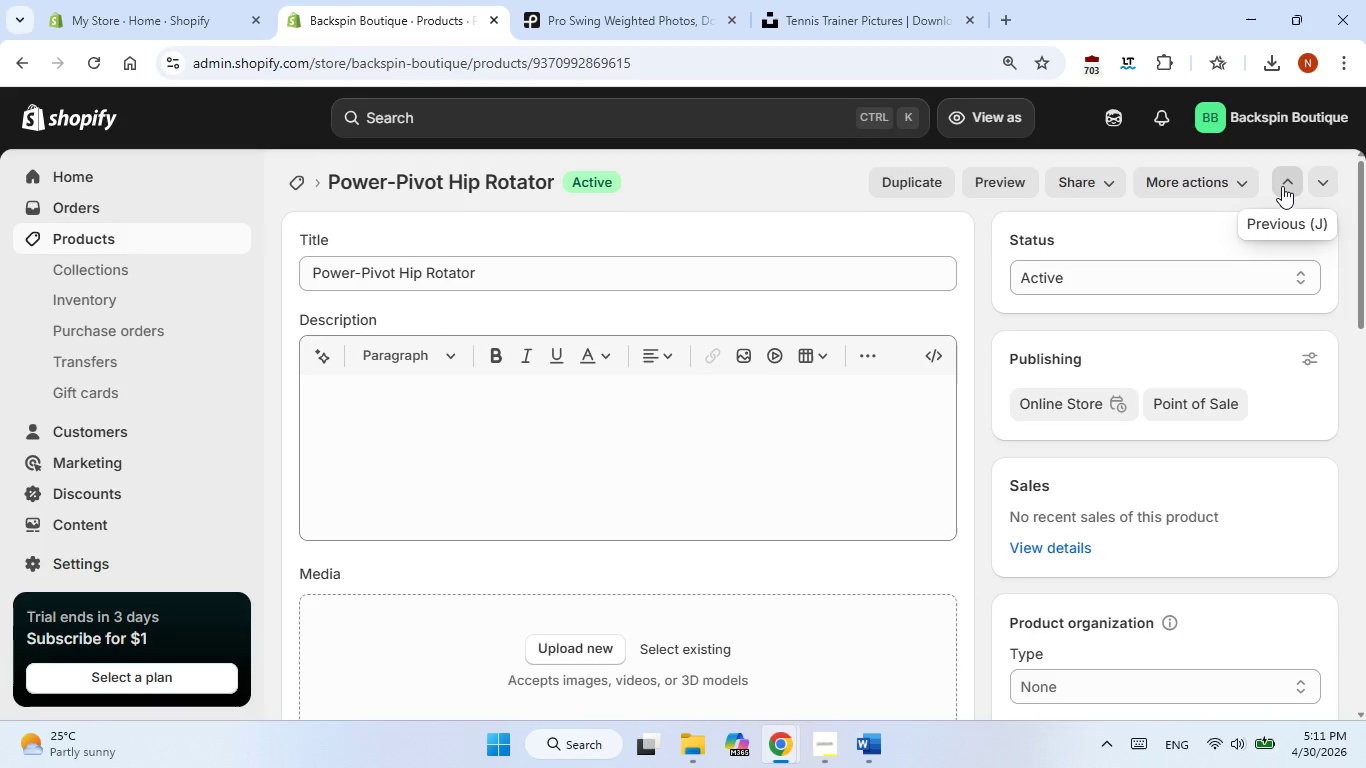 
wait(13.44)
 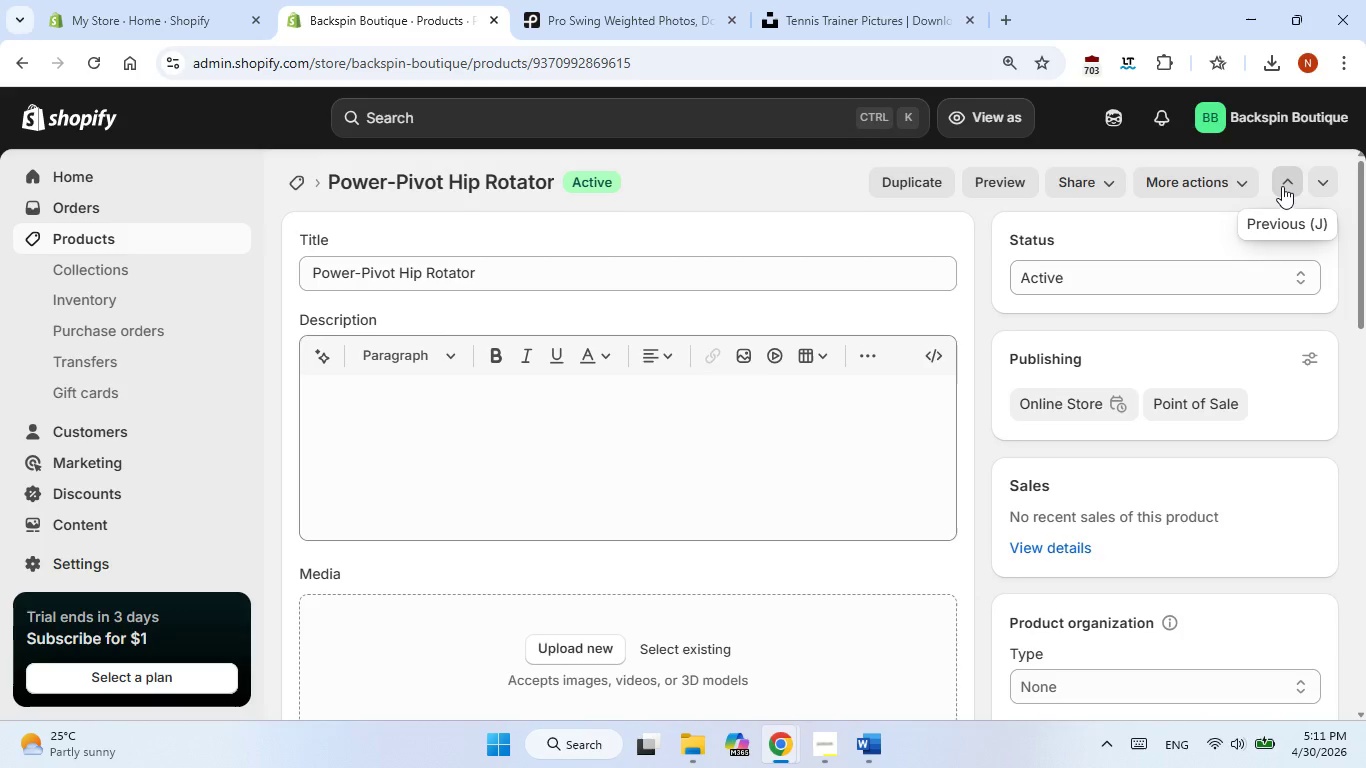 
left_click([873, 744])
 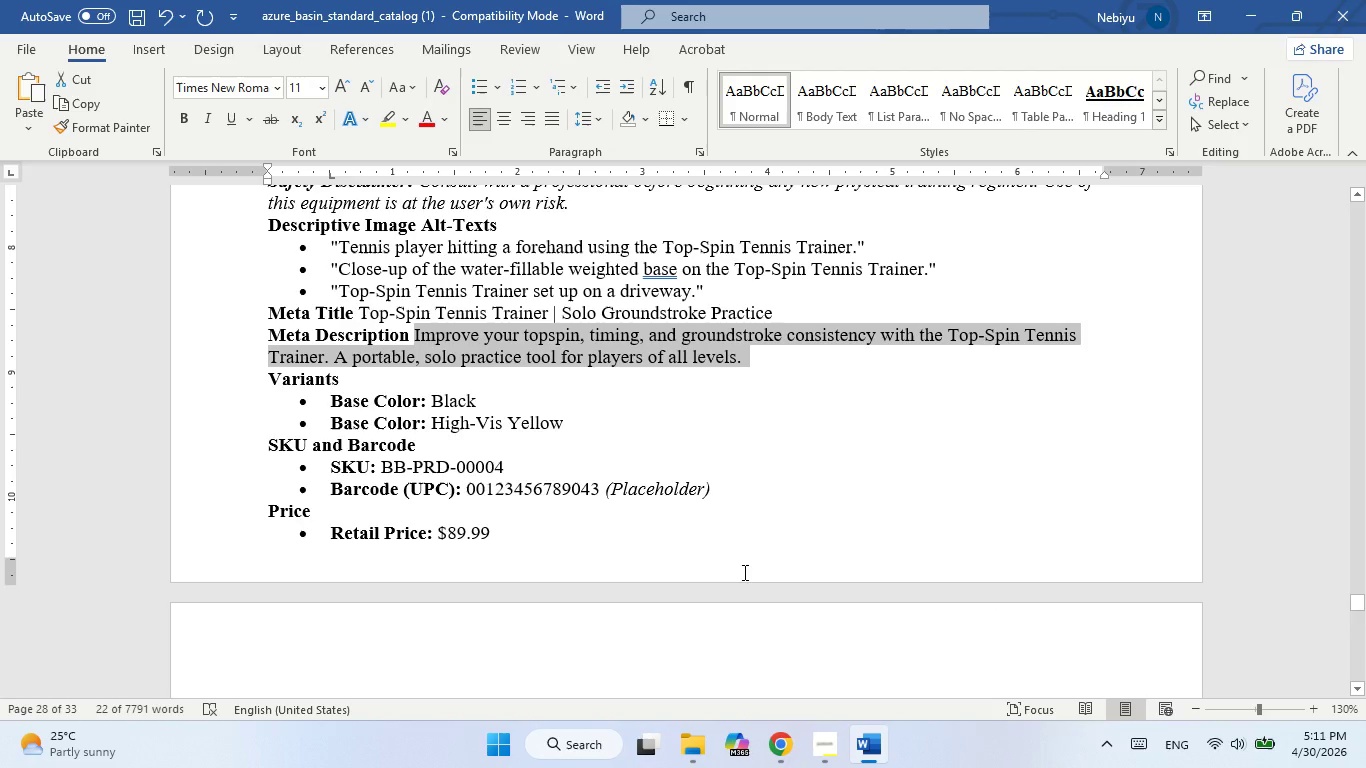 
scroll: coordinate [743, 572], scroll_direction: down, amount: 4.0
 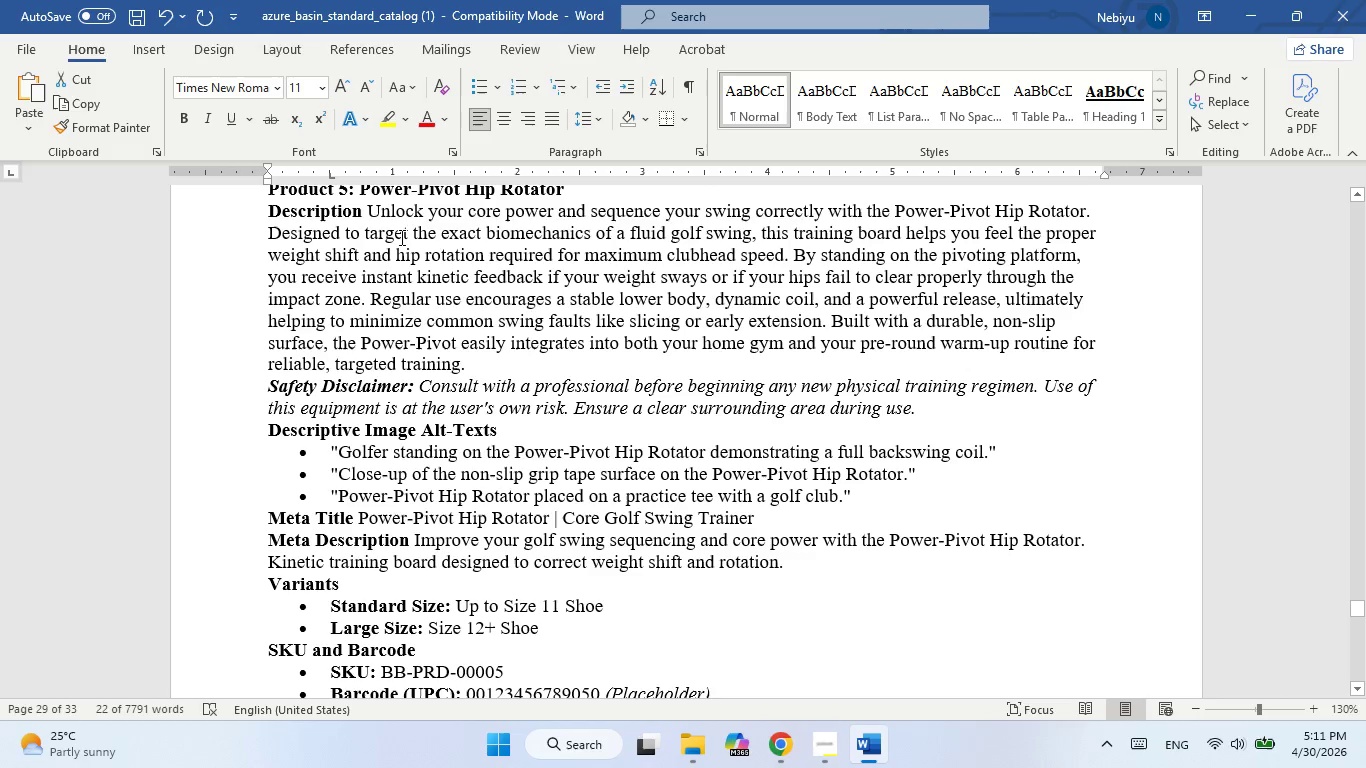 
left_click_drag(start_coordinate=[368, 206], to_coordinate=[935, 399])
 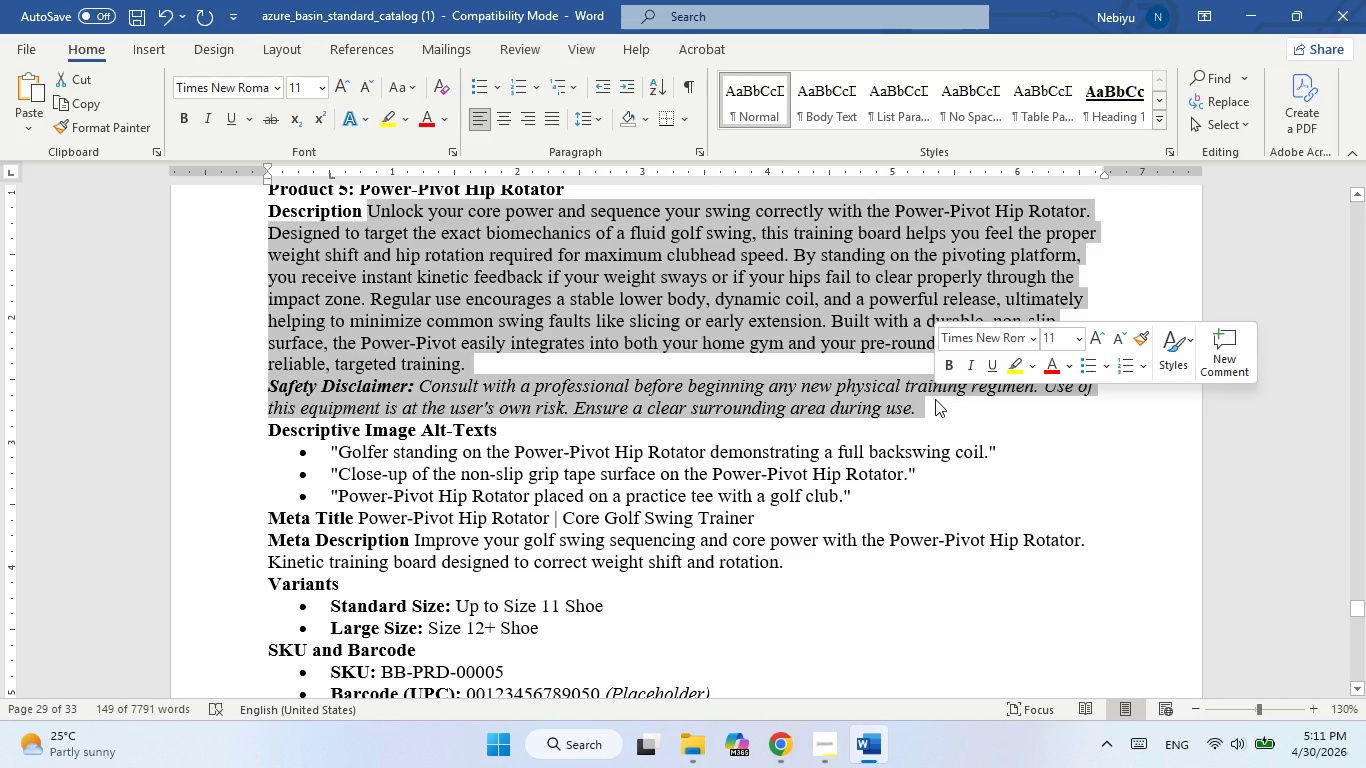 
key(Control+C)
 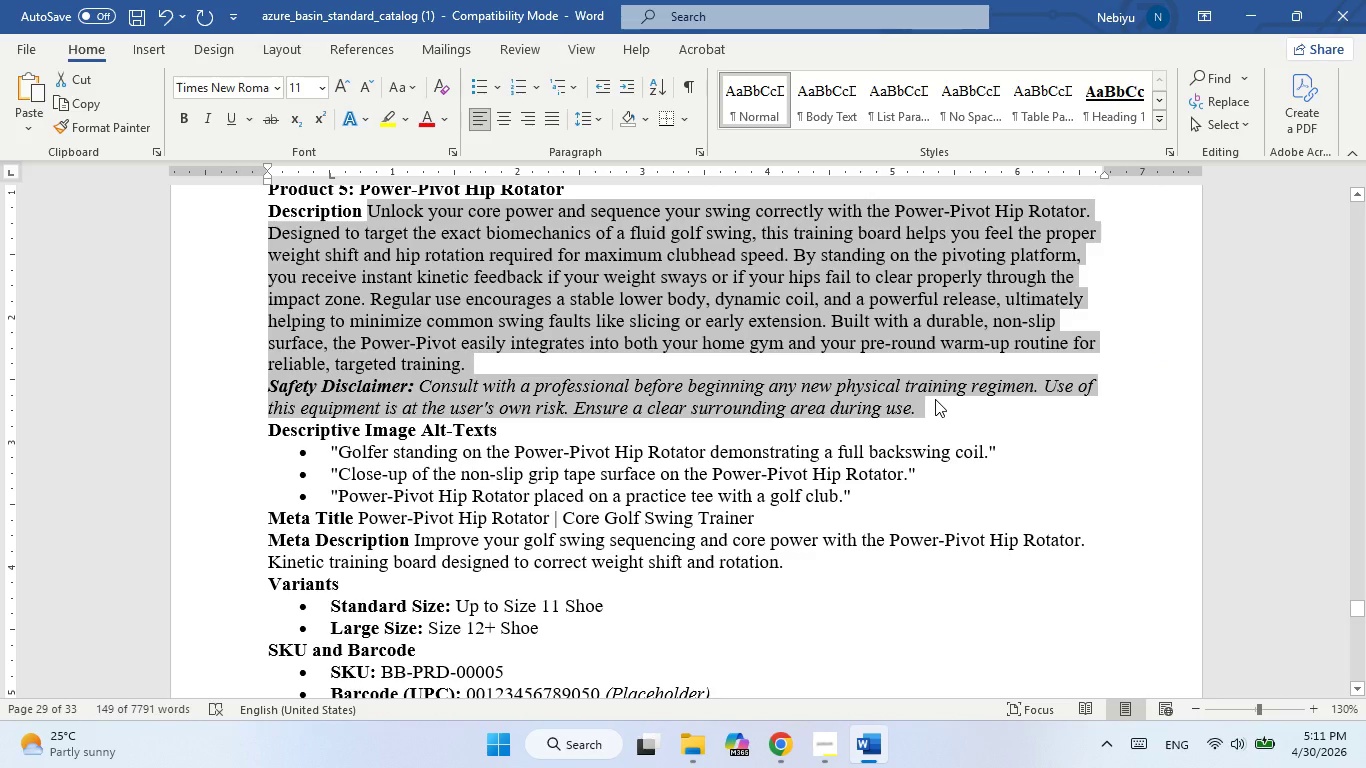 
key(Alt+AltLeft)
 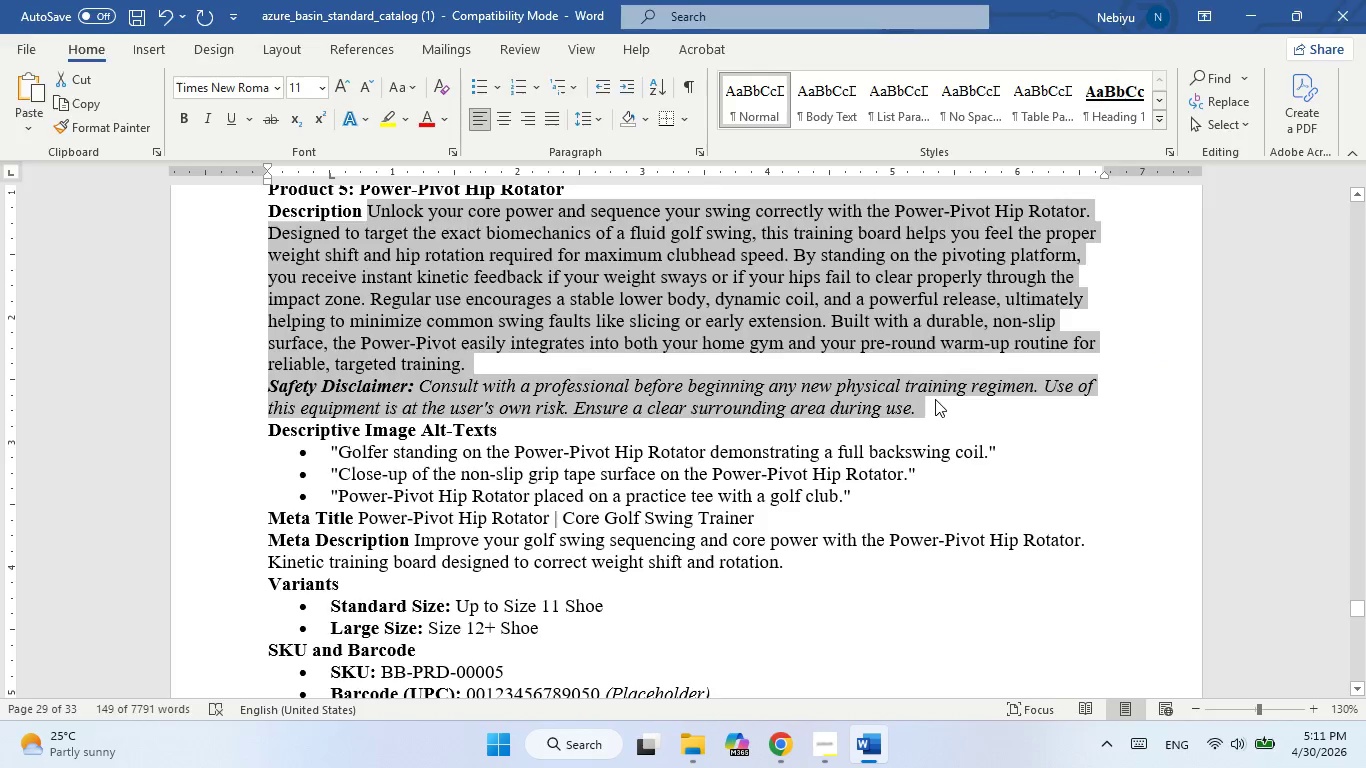 
key(Alt+Tab)
 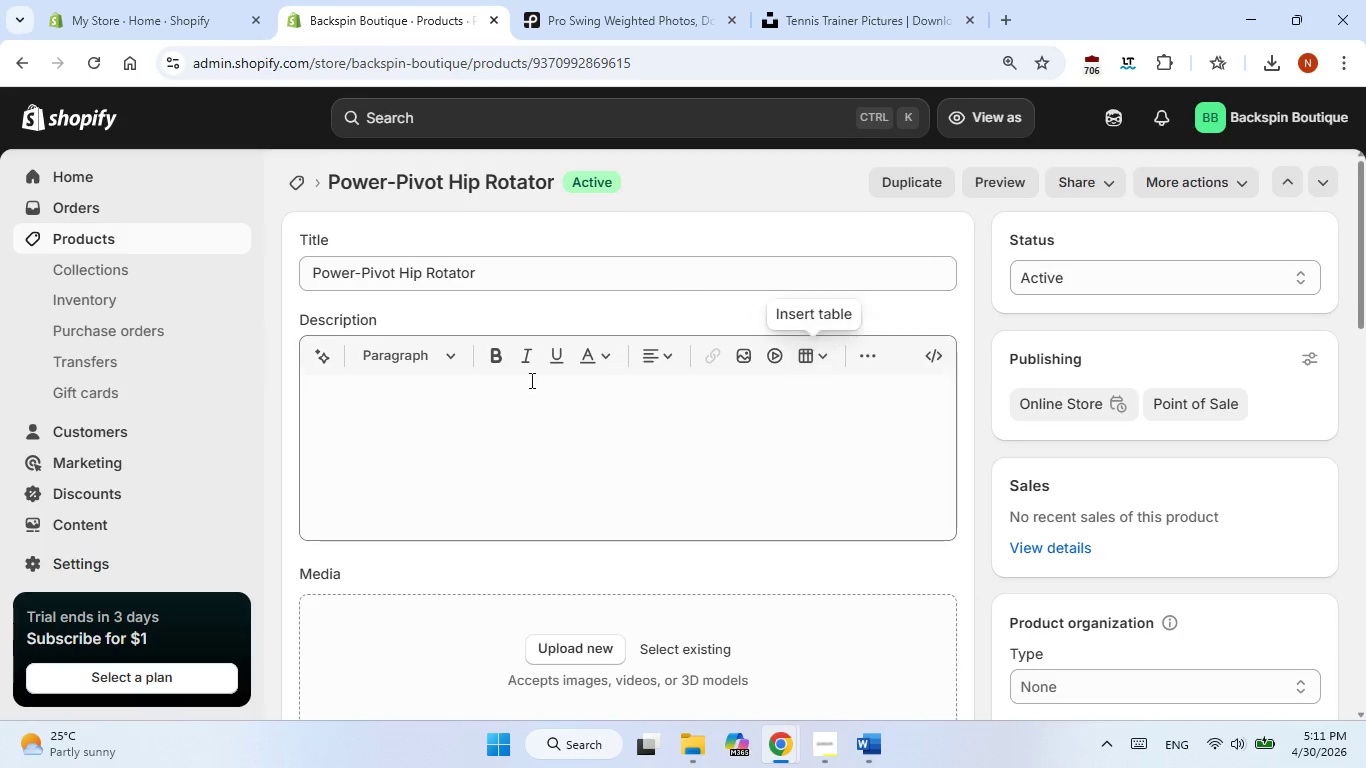 
left_click([497, 384])
 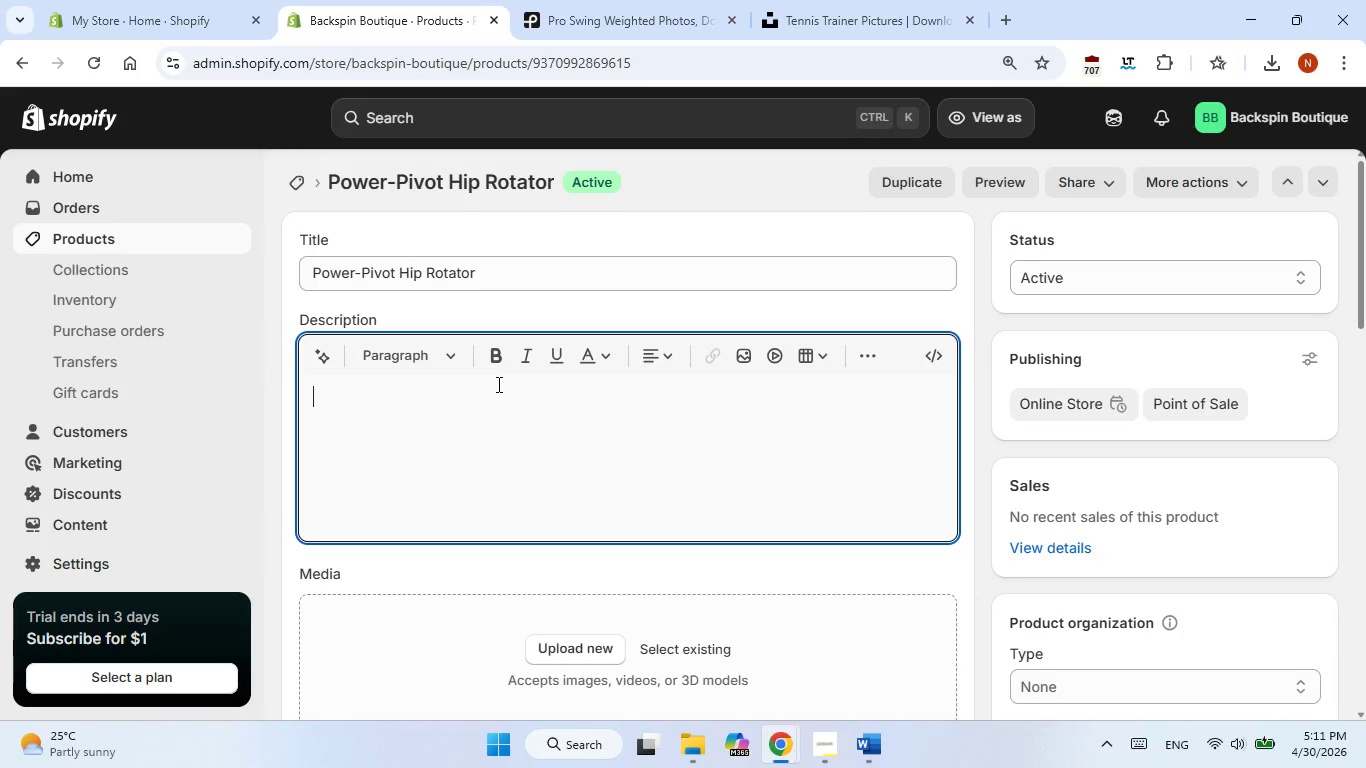 
key(Control+V)
 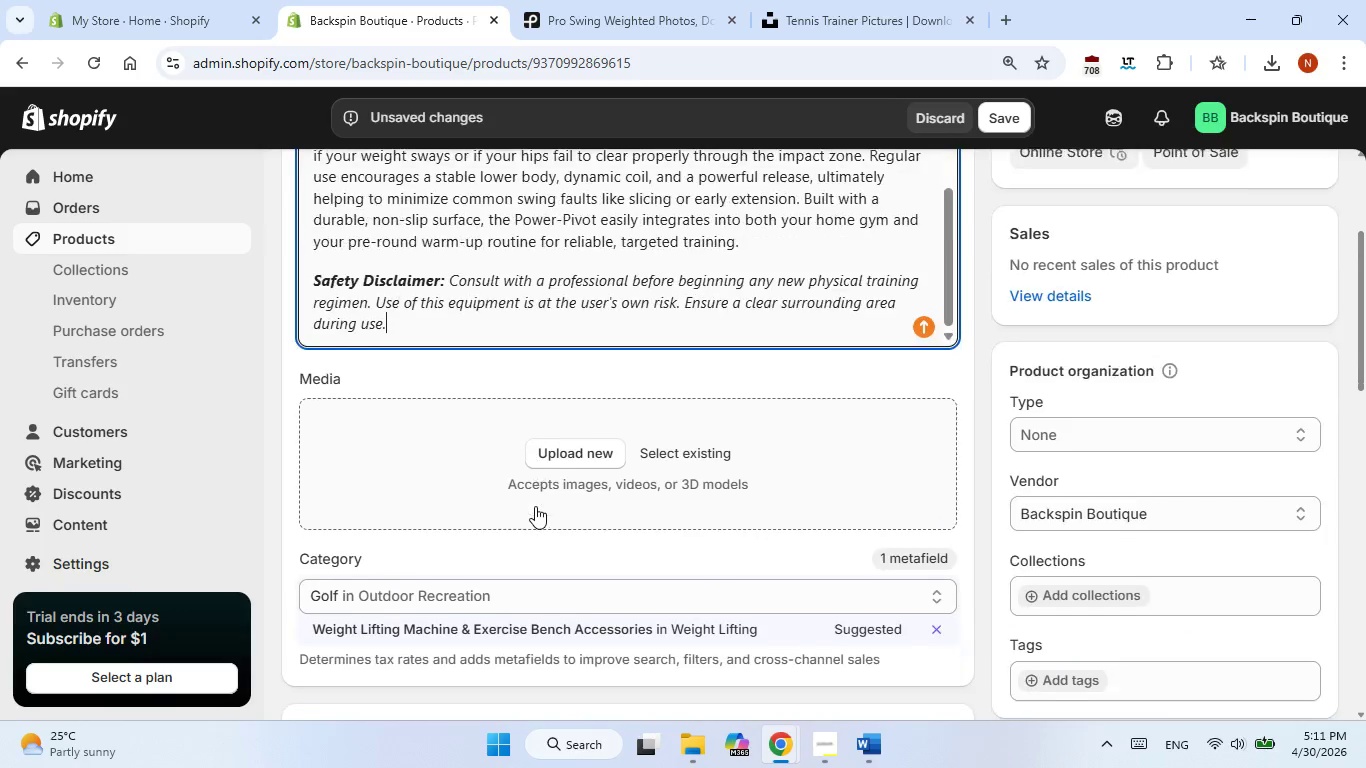 
wait(6.47)
 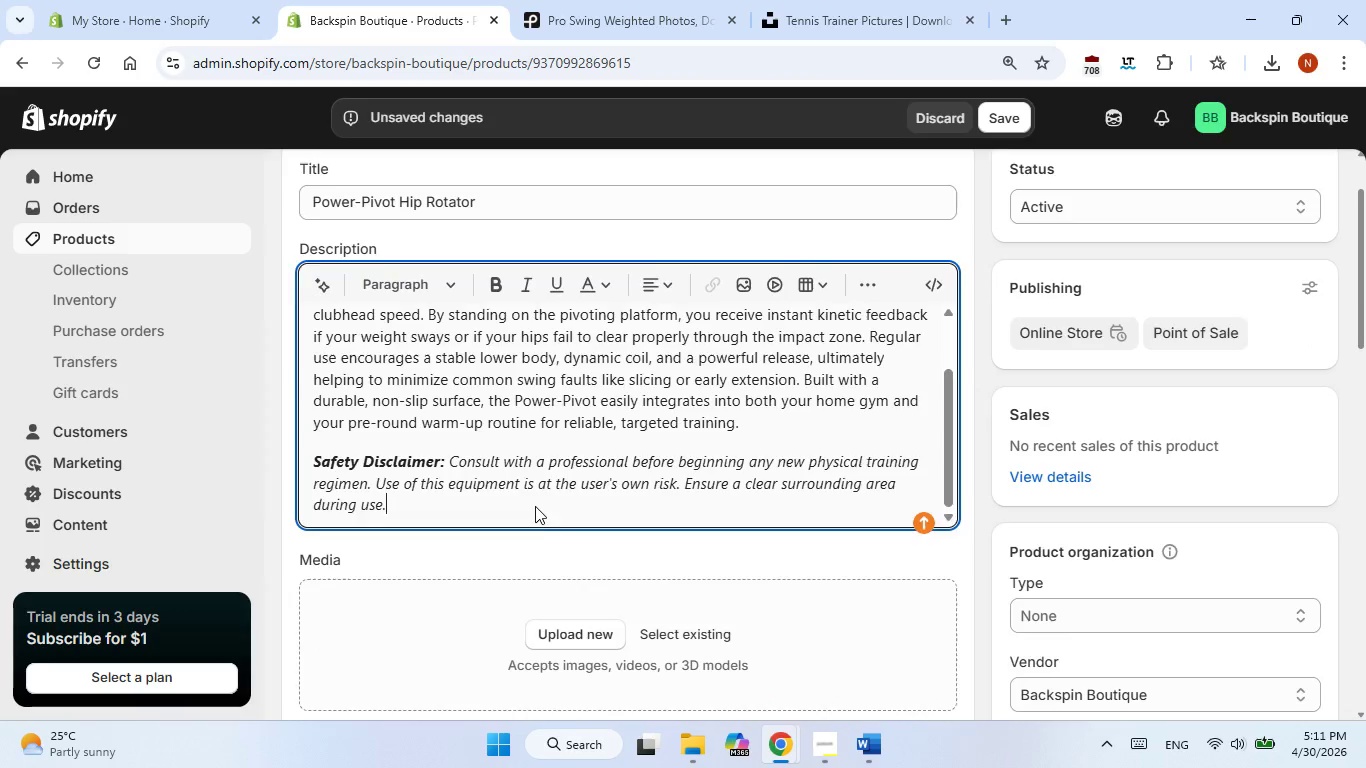 
left_click([847, 9])
 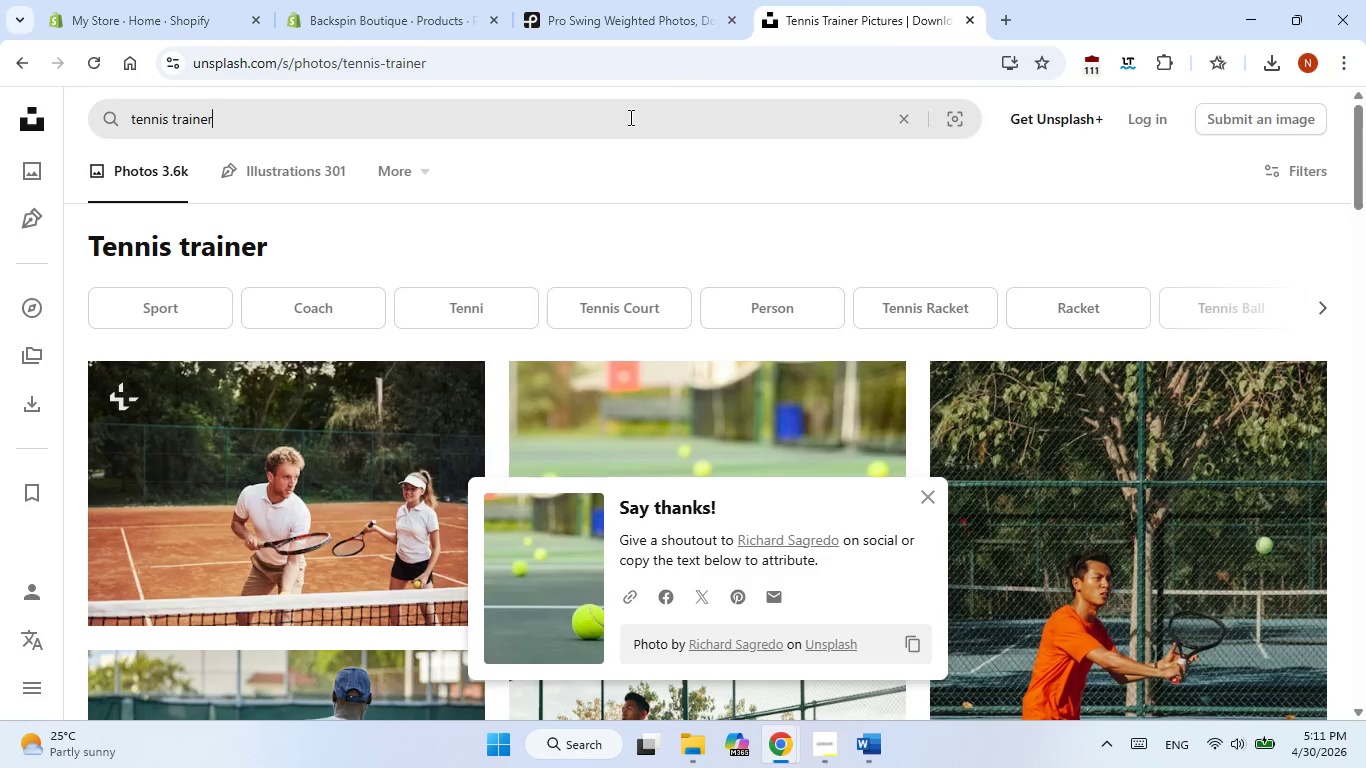 
double_click([629, 117])
 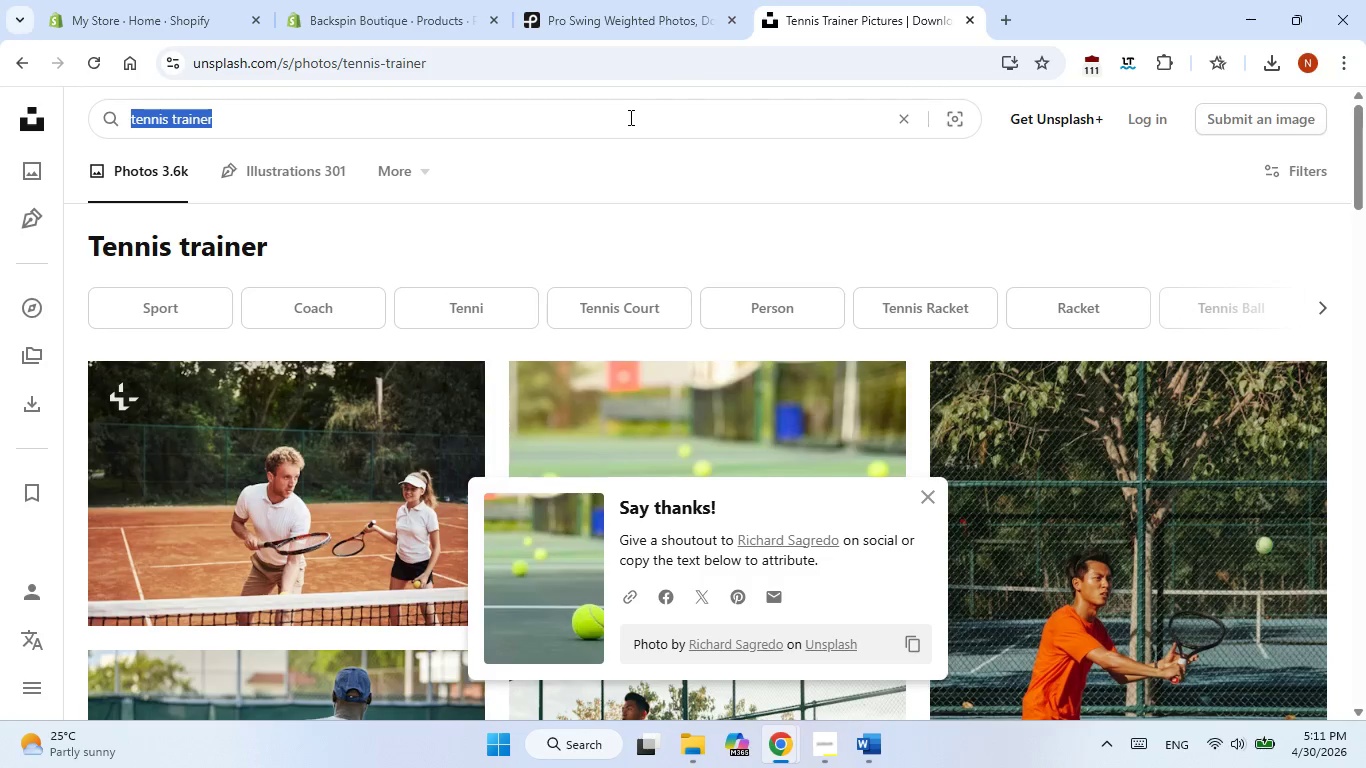 
triple_click([629, 117])
 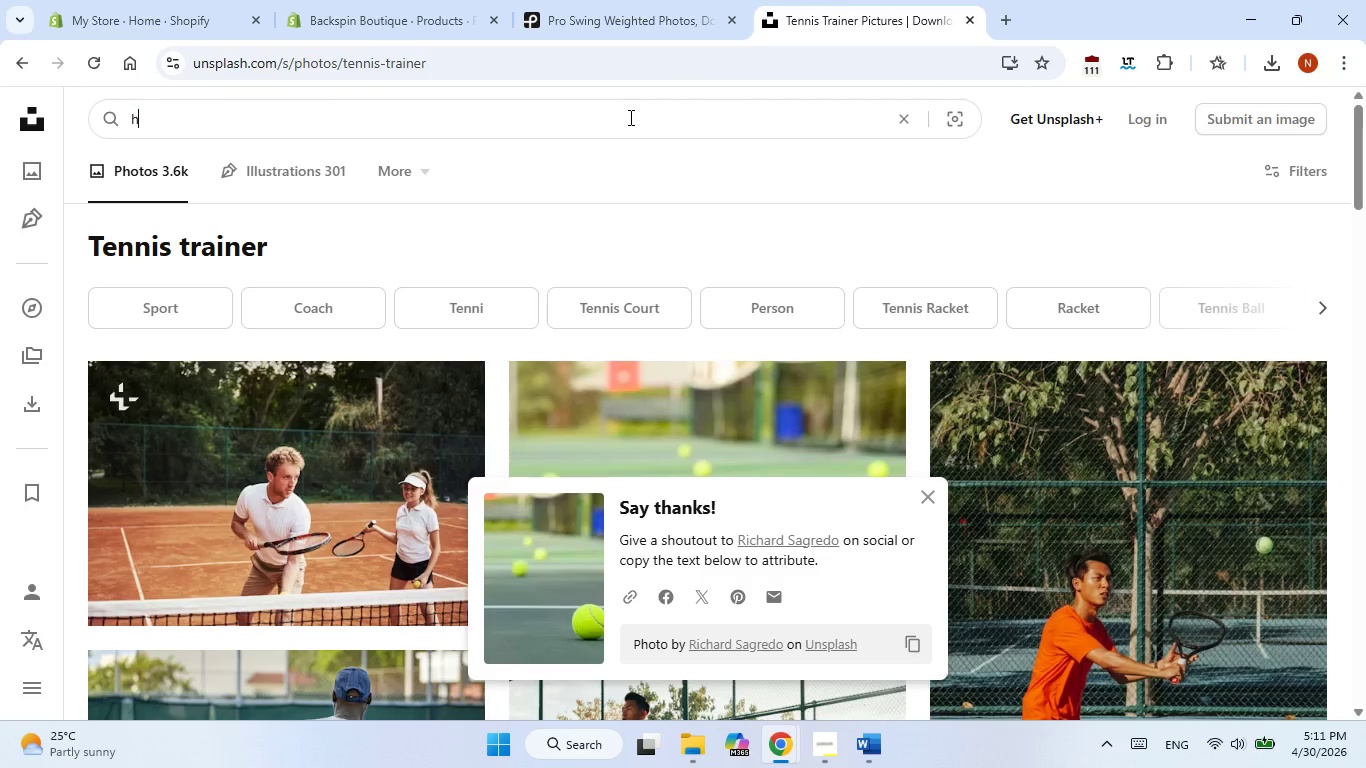 
type(hip rotator)
 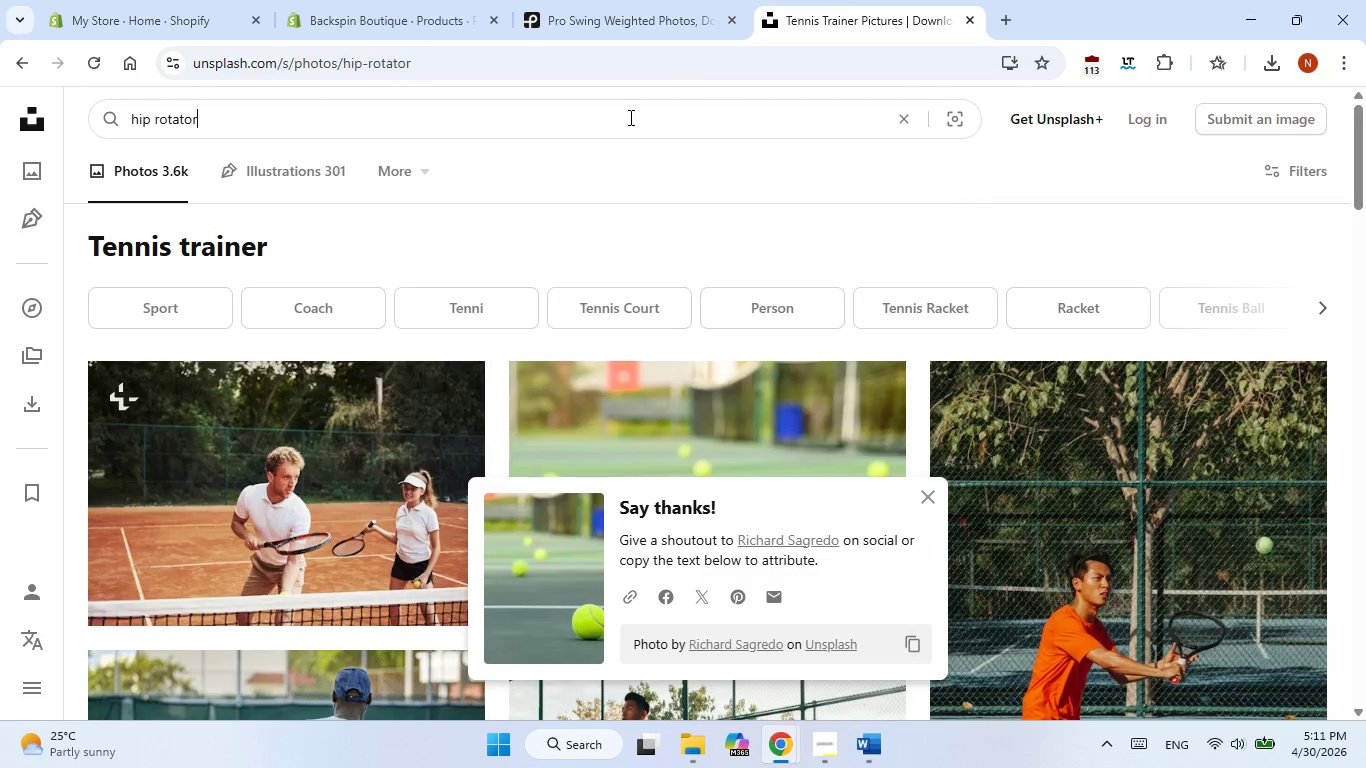 
key(Enter)
 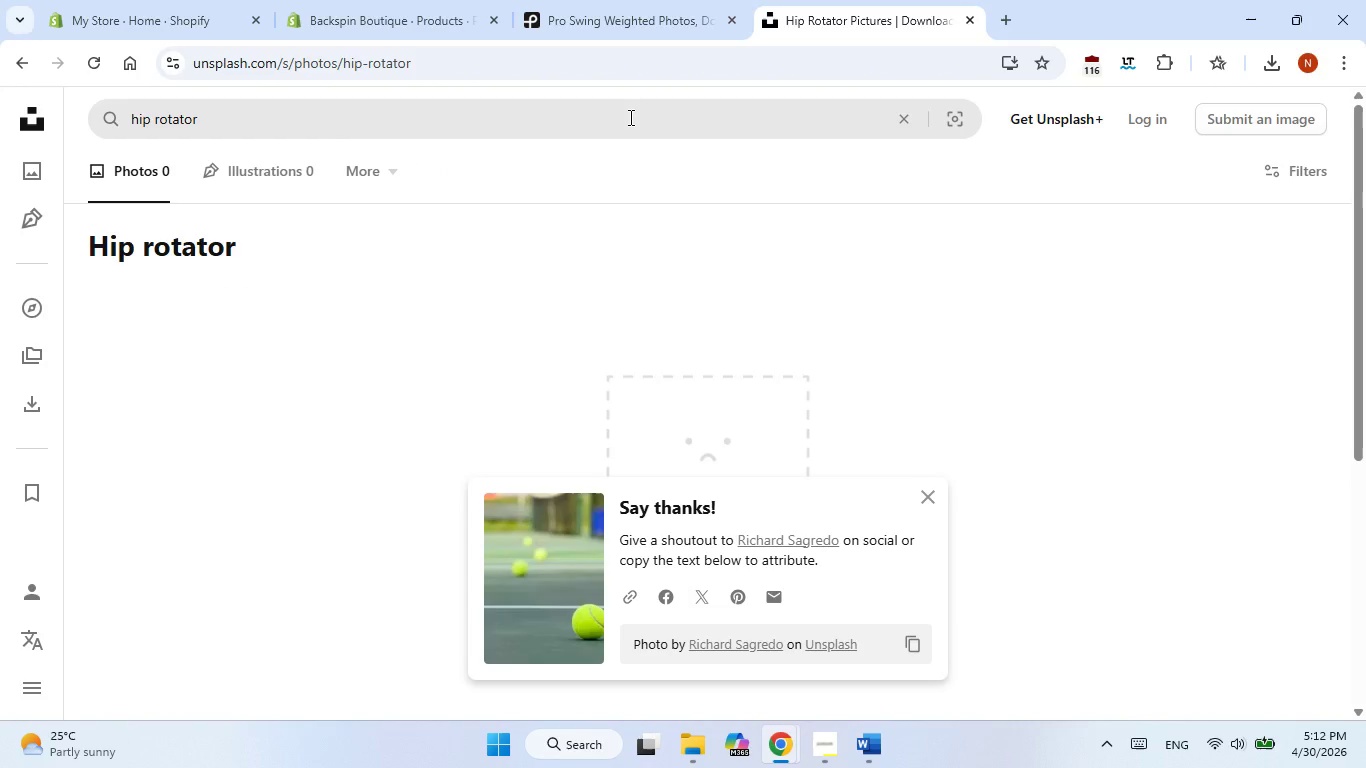 
wait(9.59)
 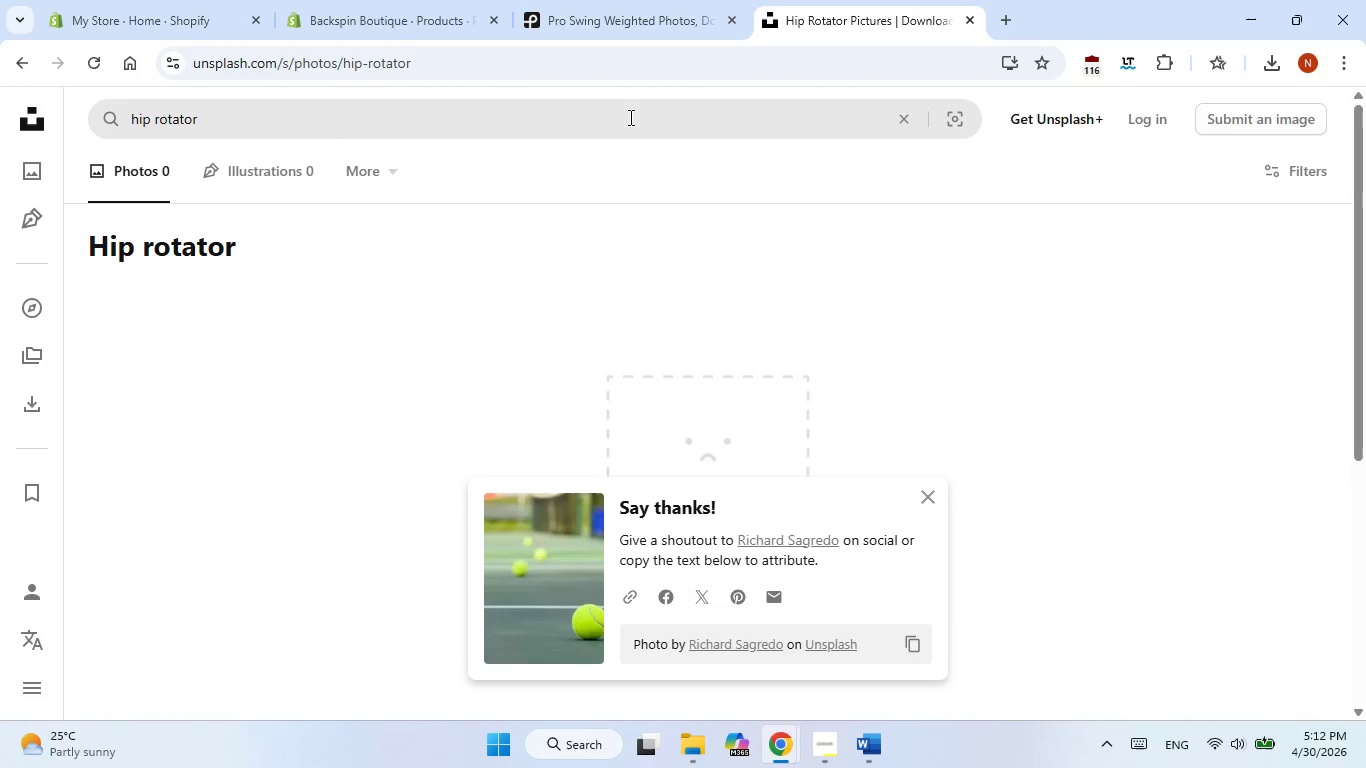 
left_click([132, 119])
 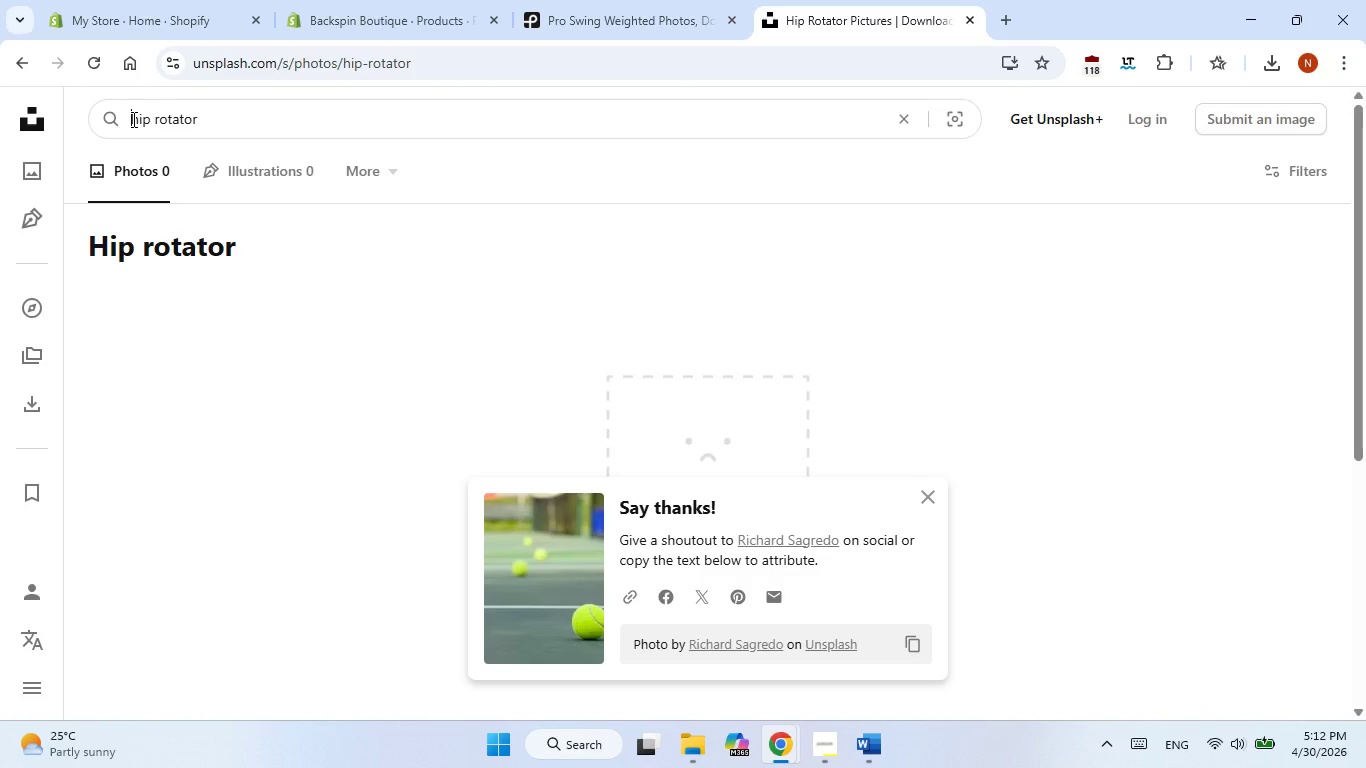 
type(power-Pivot )
 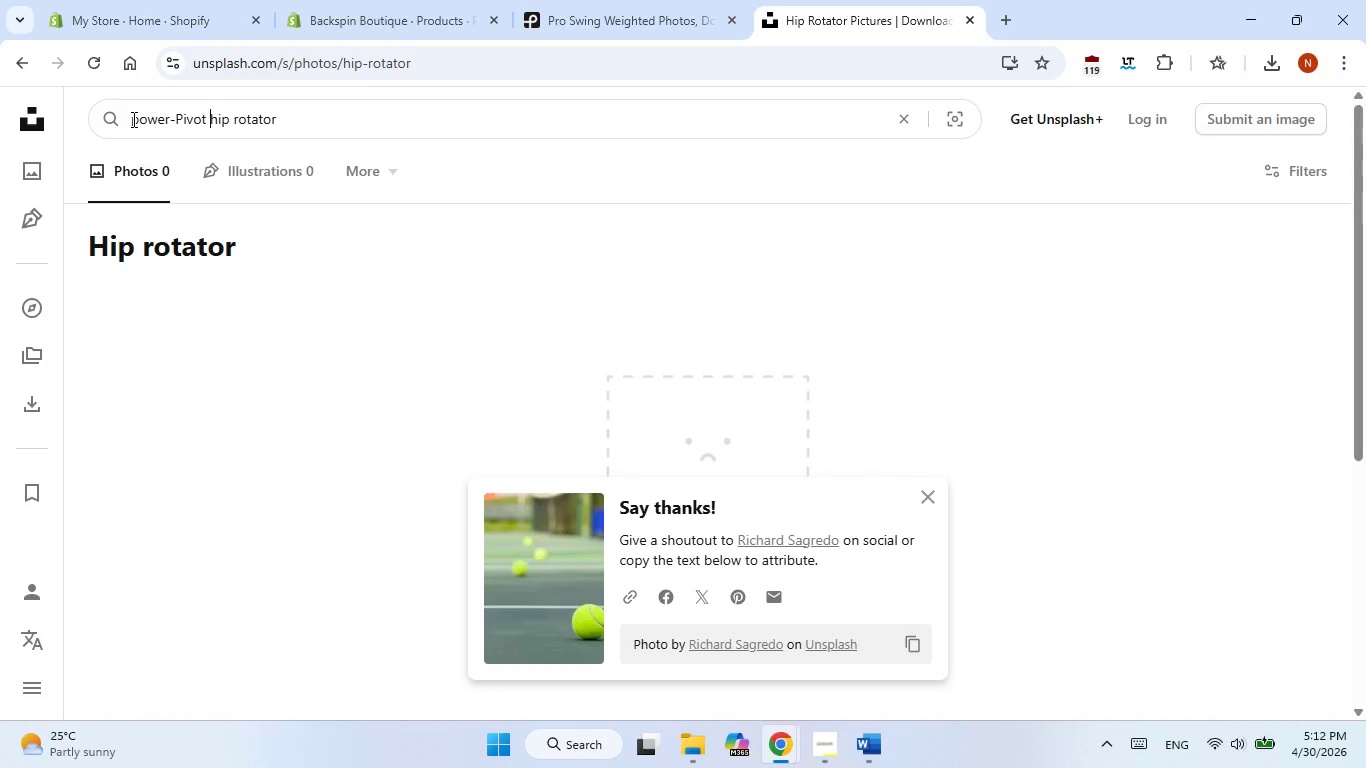 
key(Enter)
 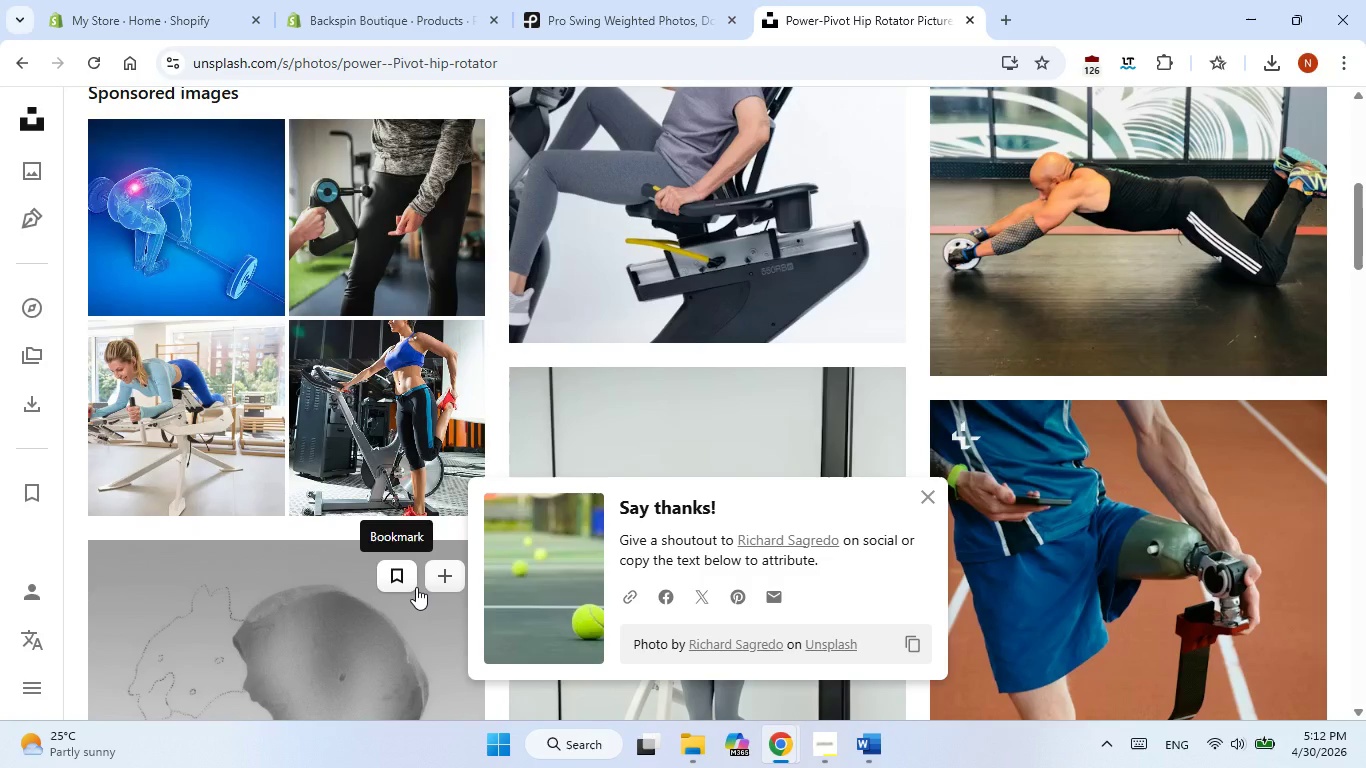 
wait(11.81)
 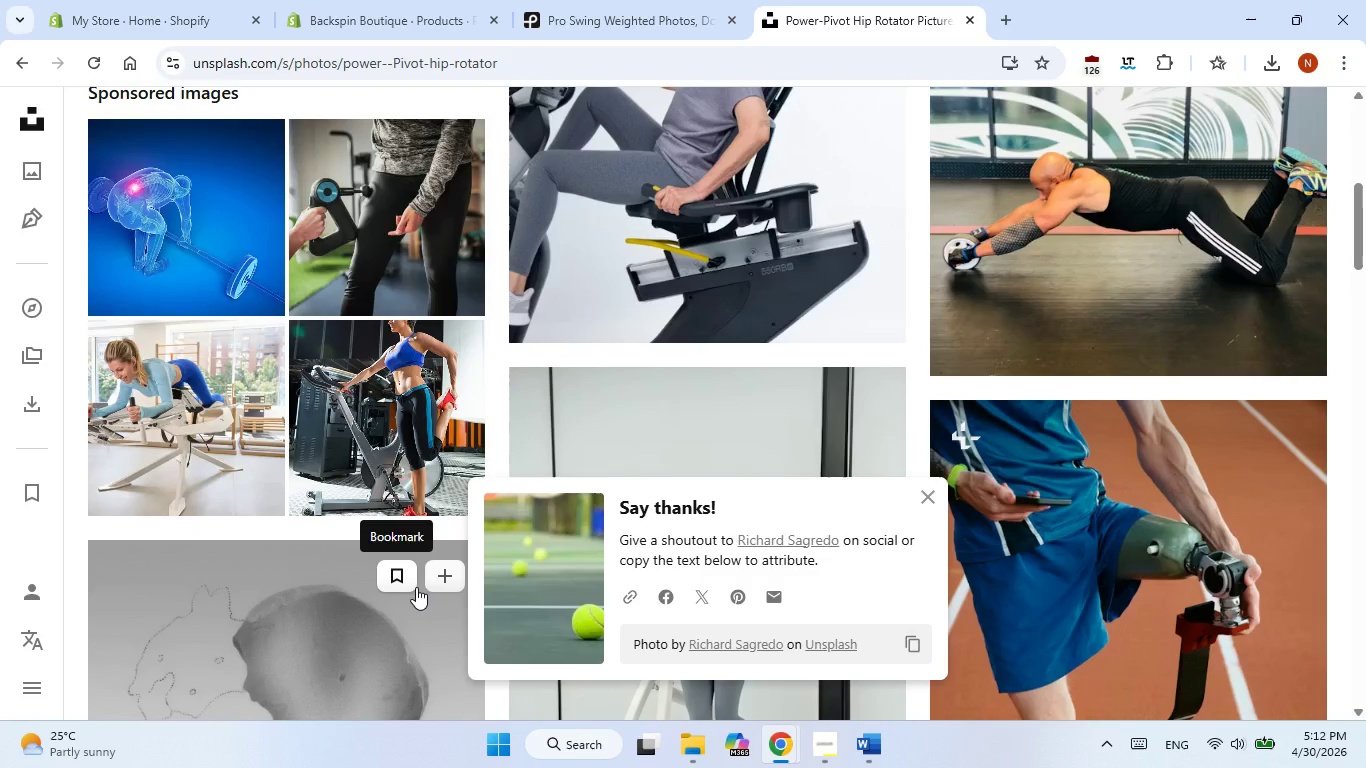 
left_click([642, 22])
 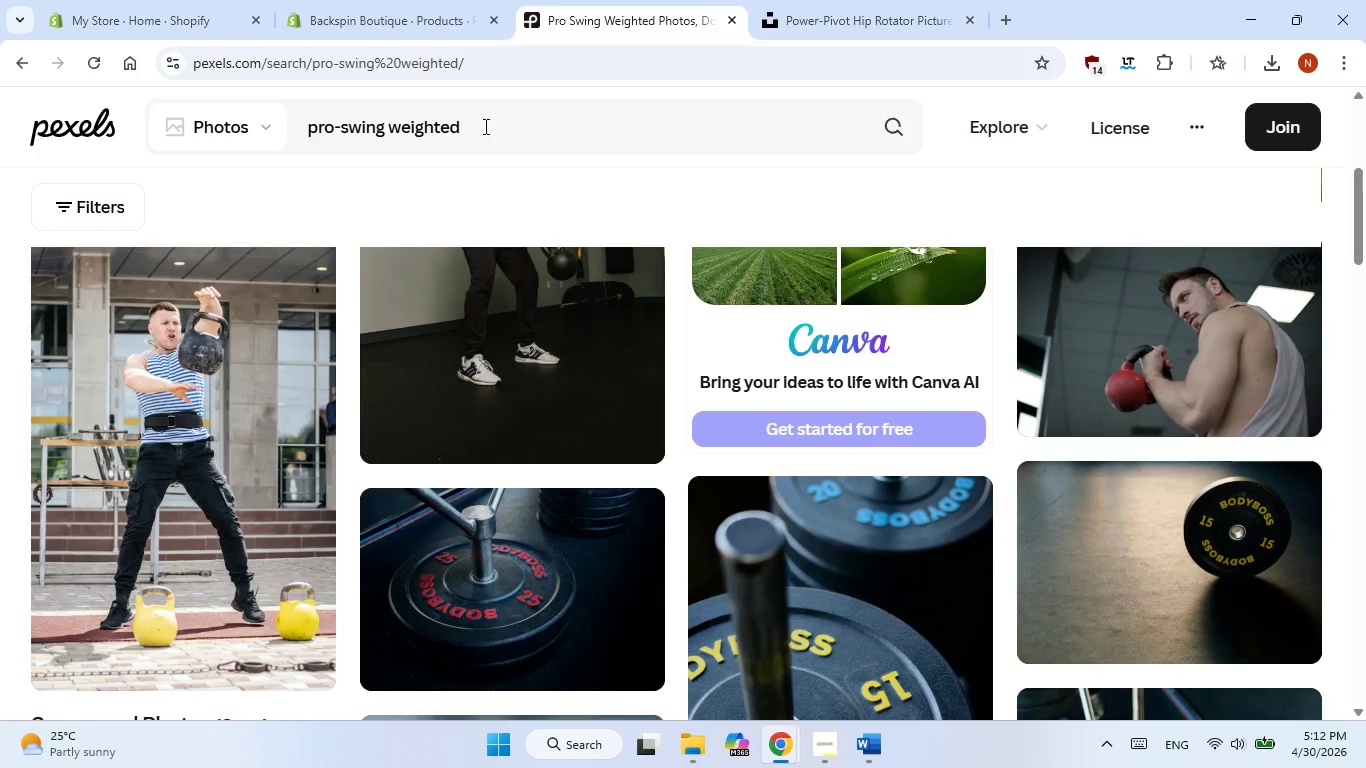 
double_click([484, 126])
 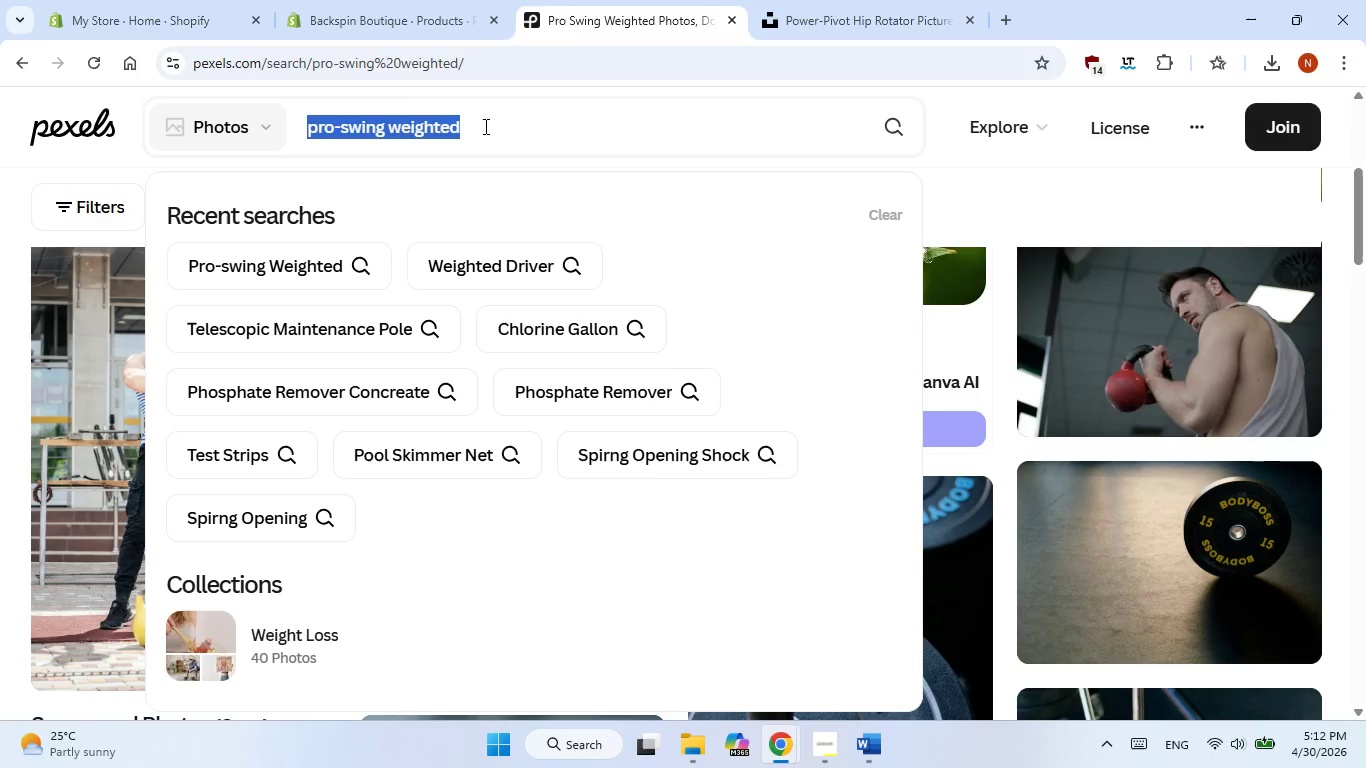 
triple_click([484, 126])
 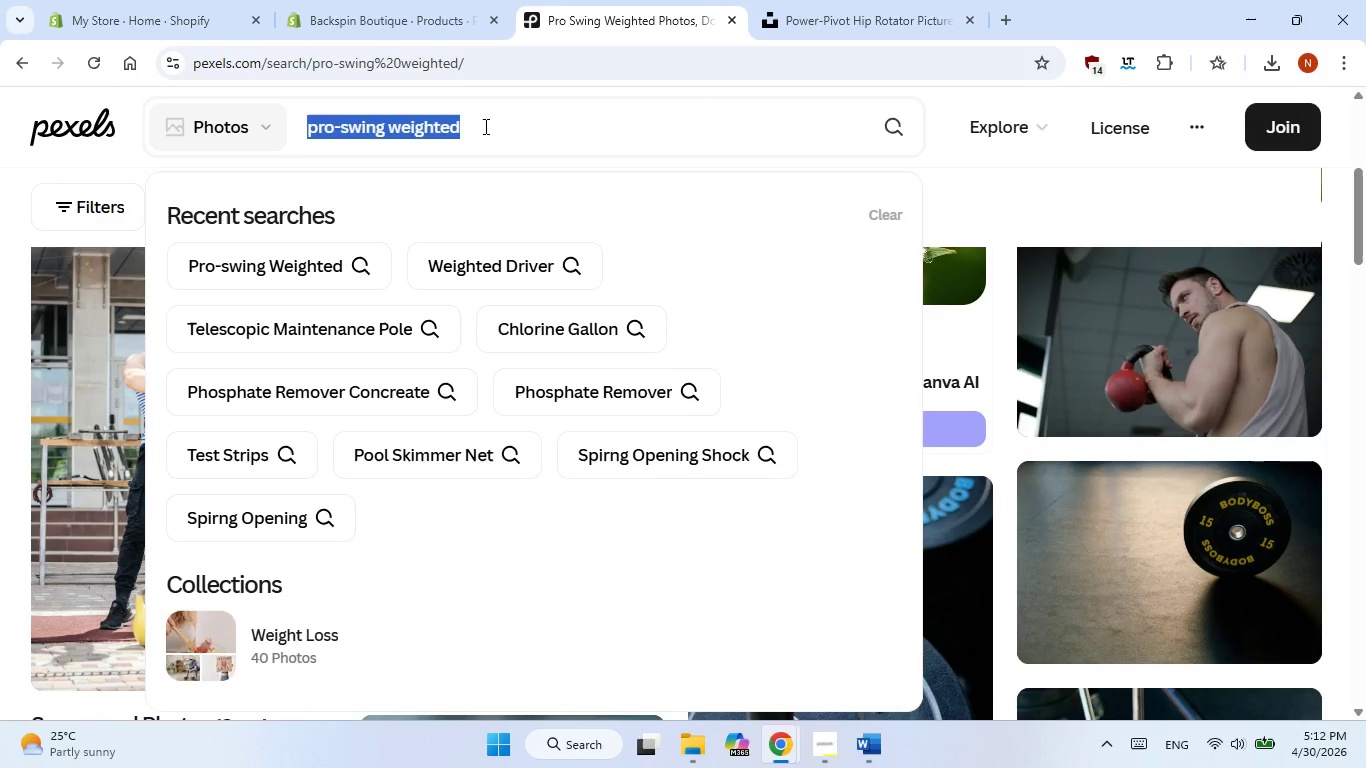 
type(power )
key(Backspace)
type(-pivo)
 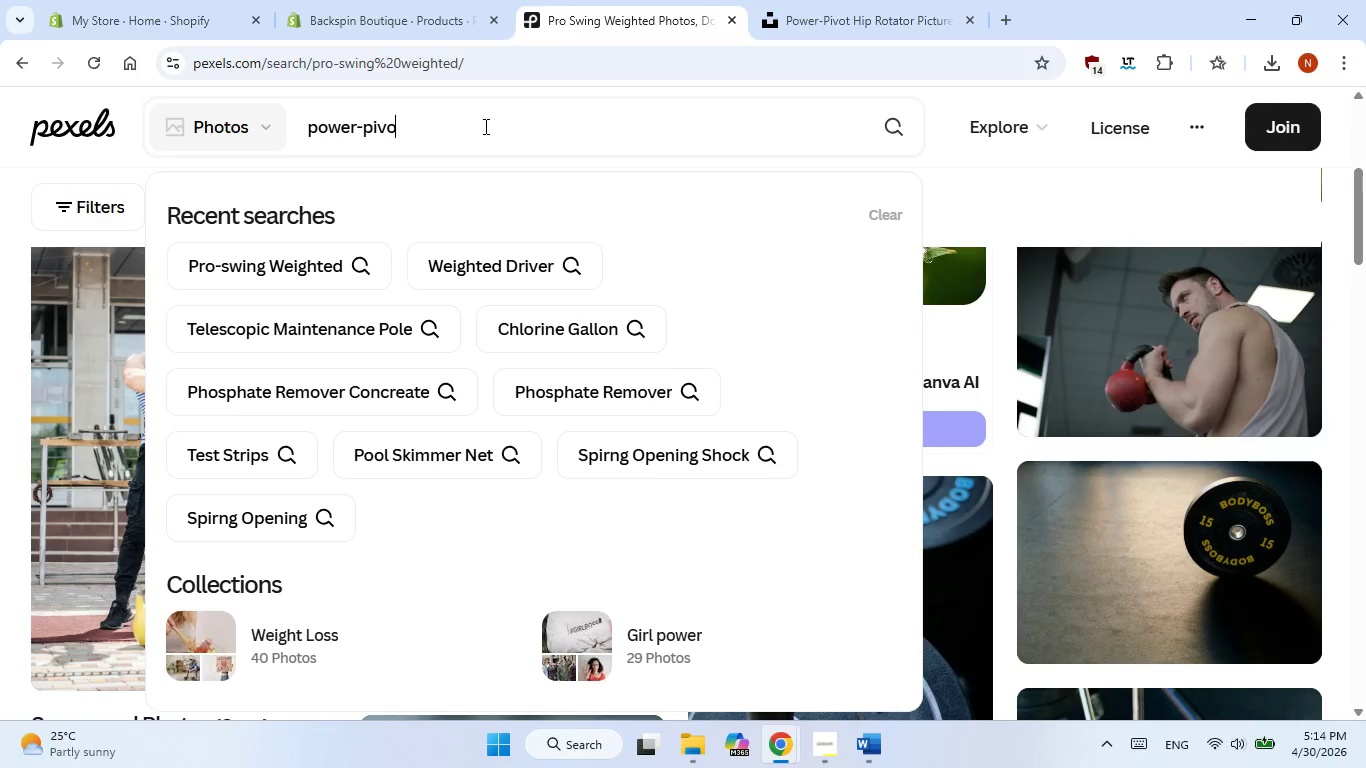 
wait(99.58)
 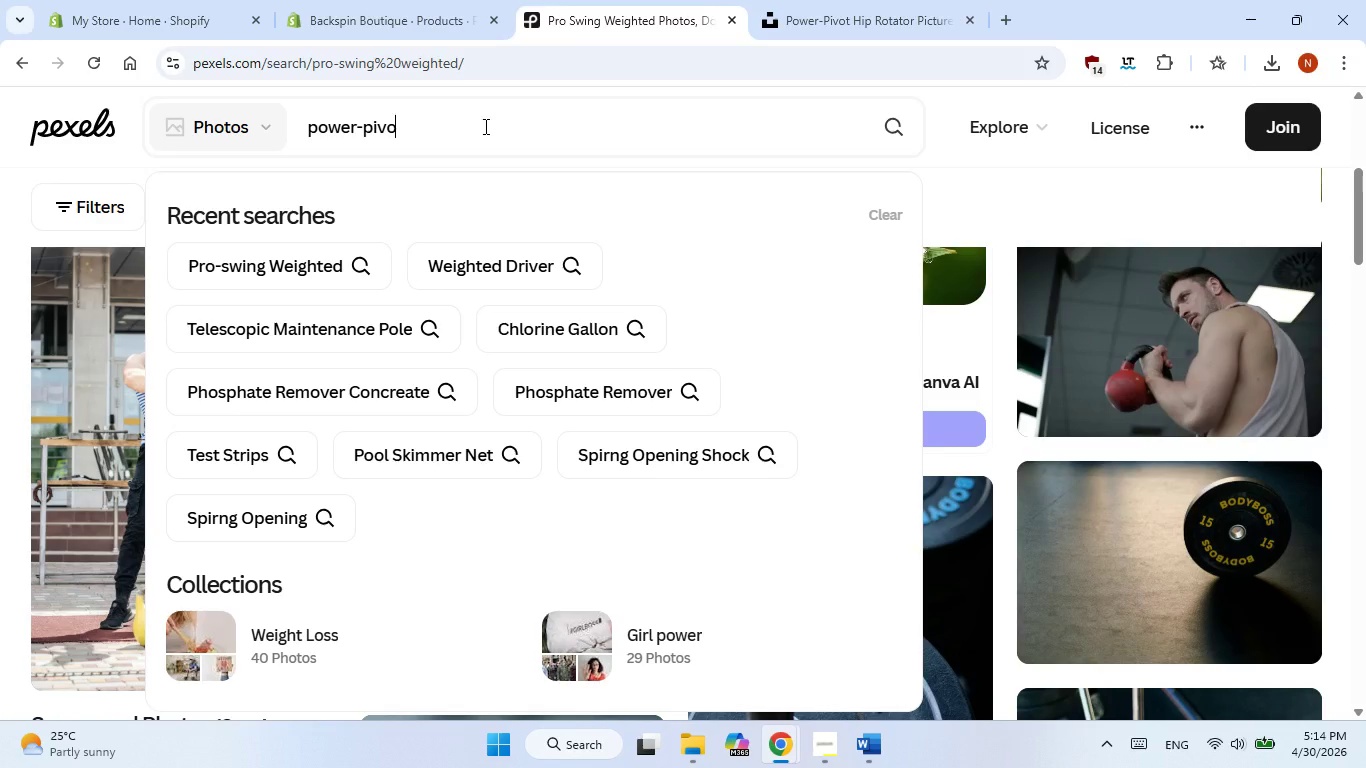 
type(t hip rotator)
 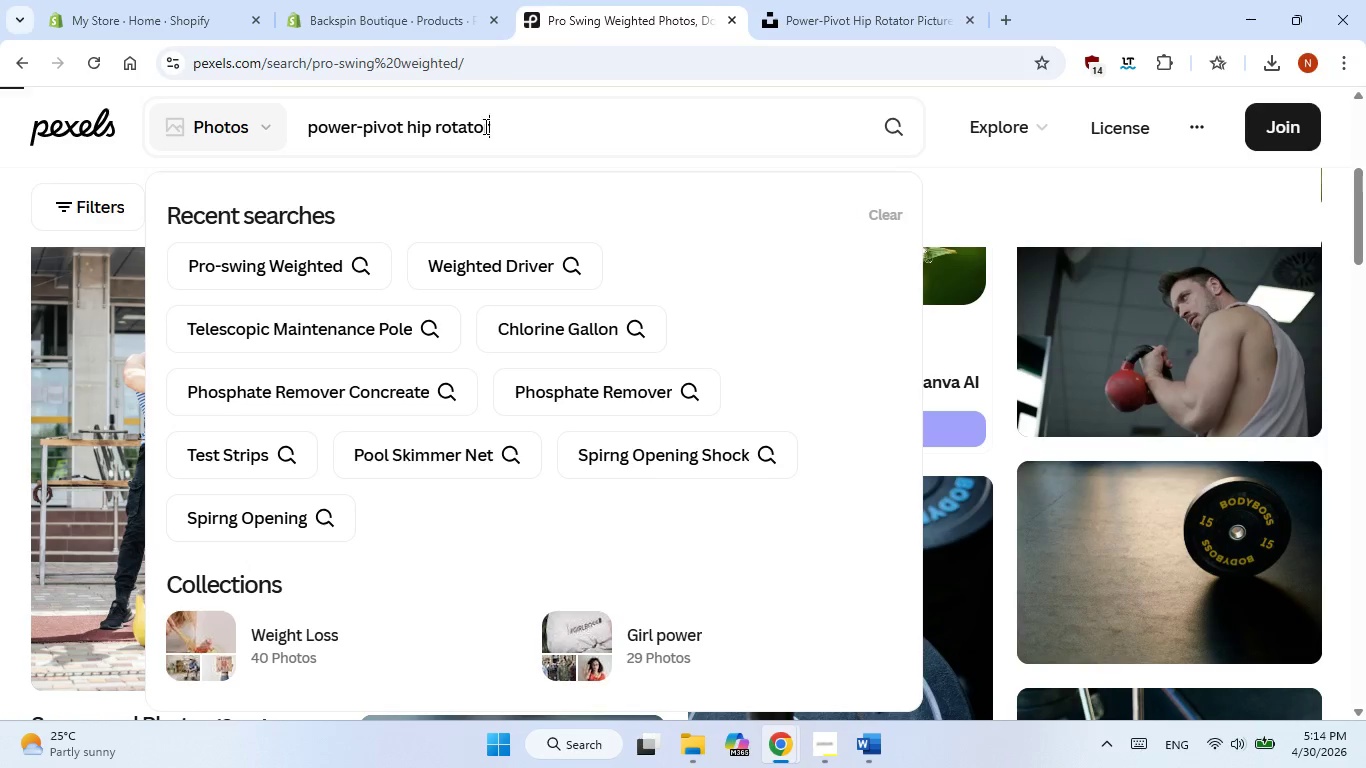 
key(Enter)
 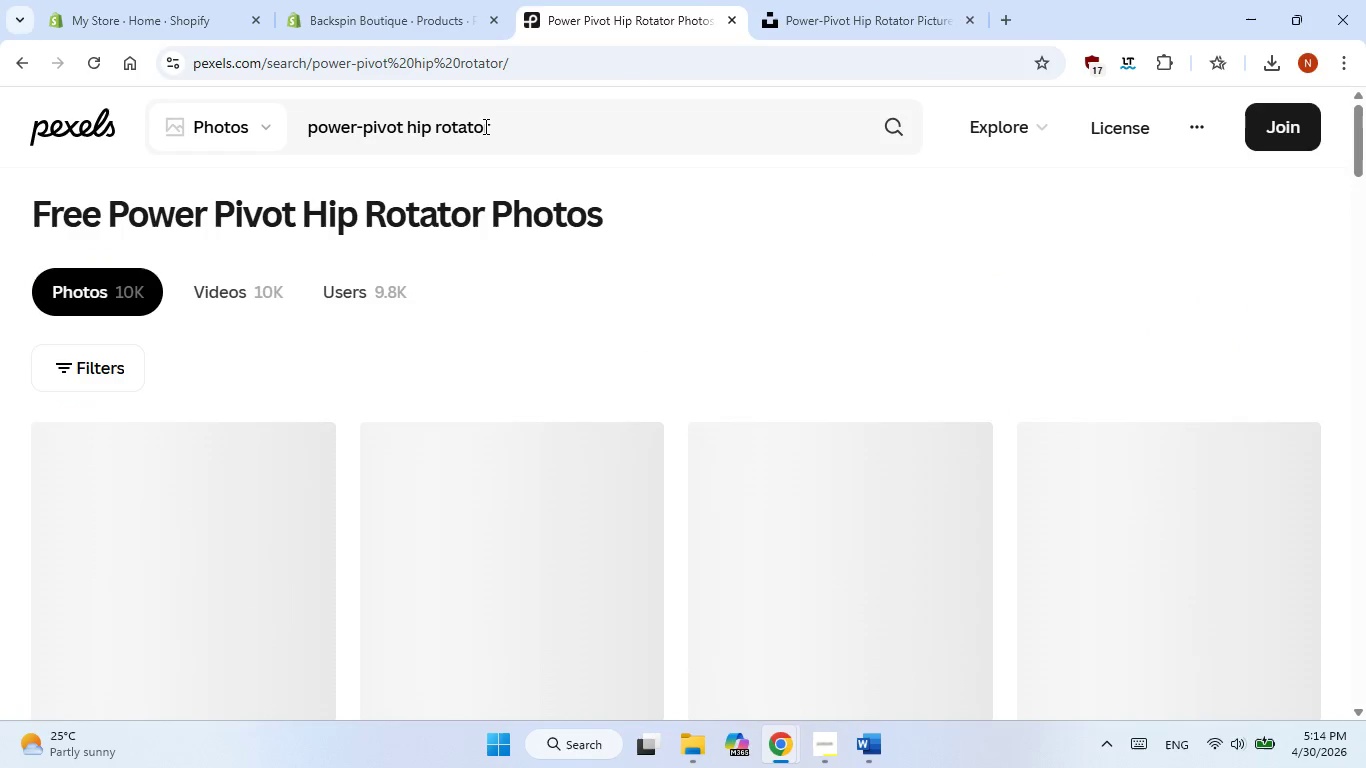 
mouse_move([650, 456])
 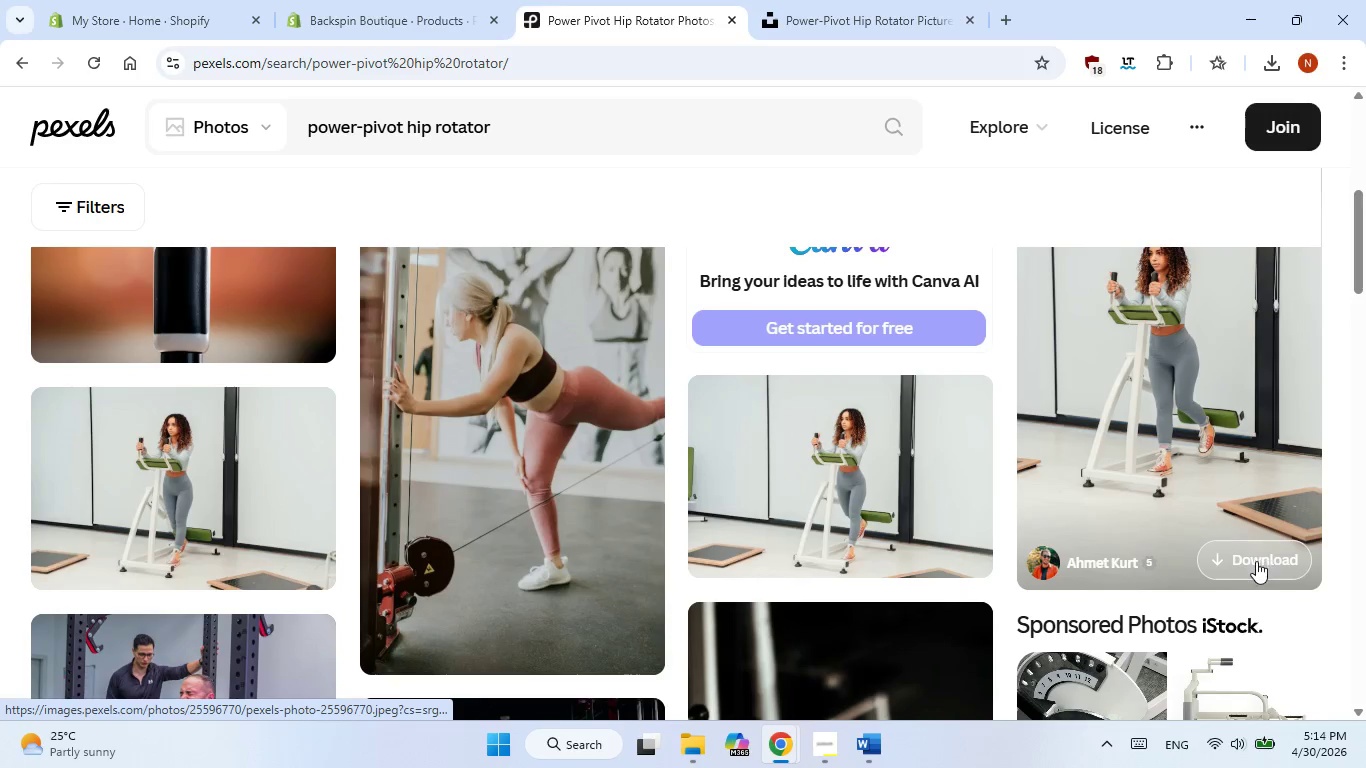 
left_click([1256, 566])
 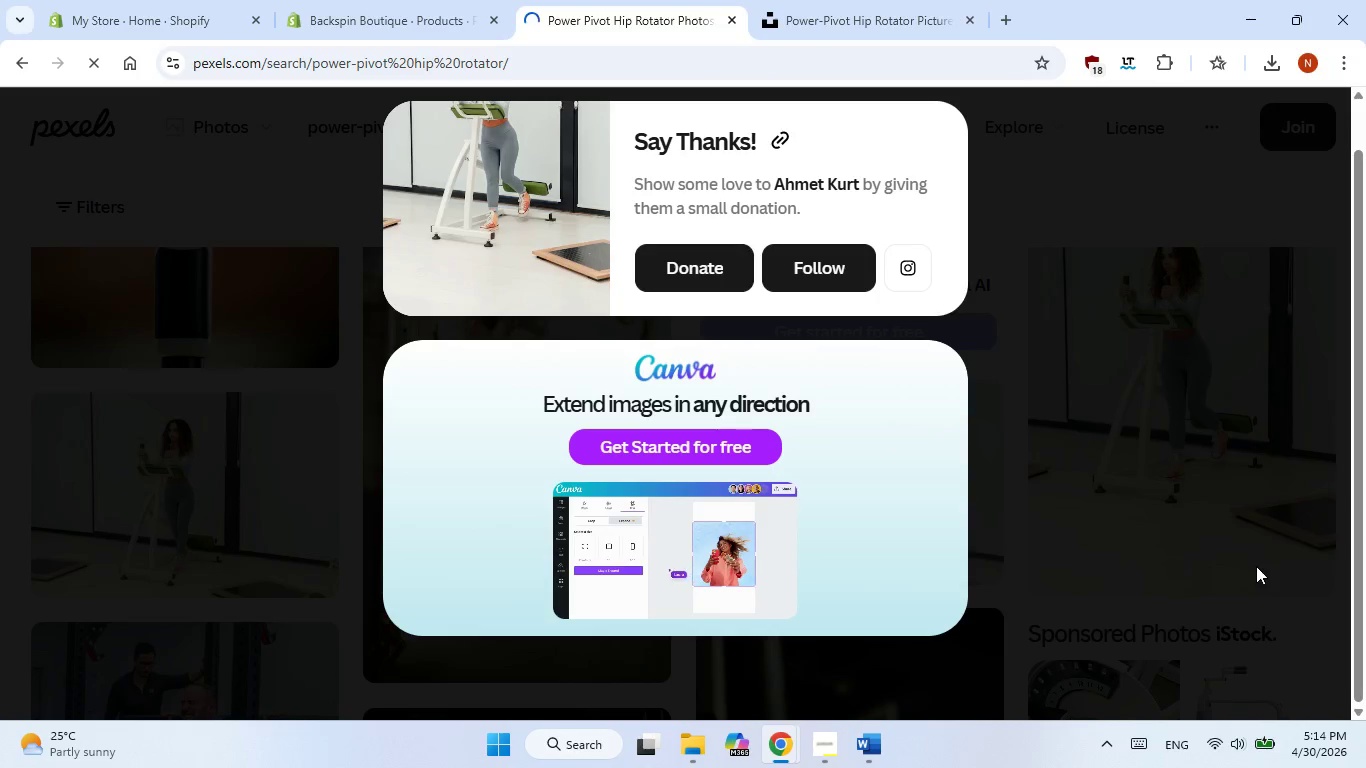 
left_click([1103, 377])
 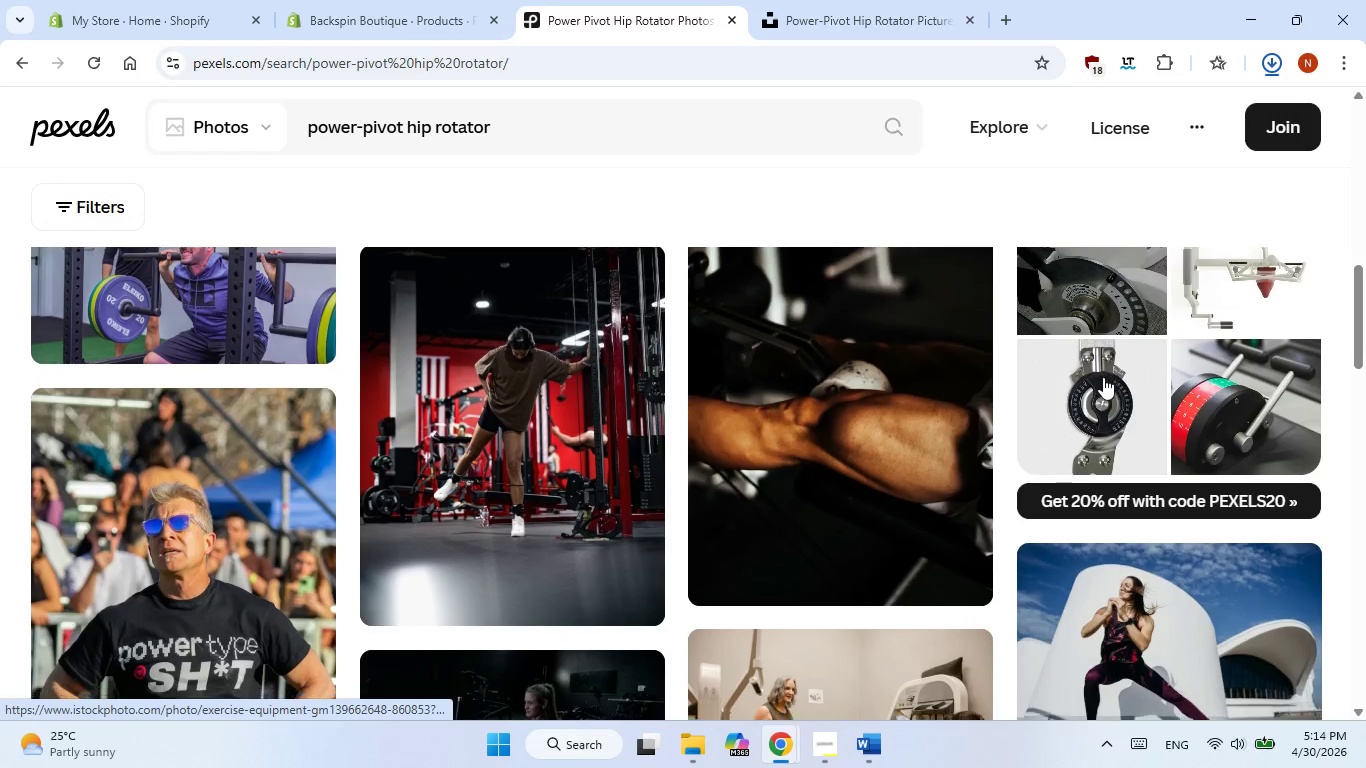 
scroll: coordinate [1103, 377], scroll_direction: down, amount: 7.0
 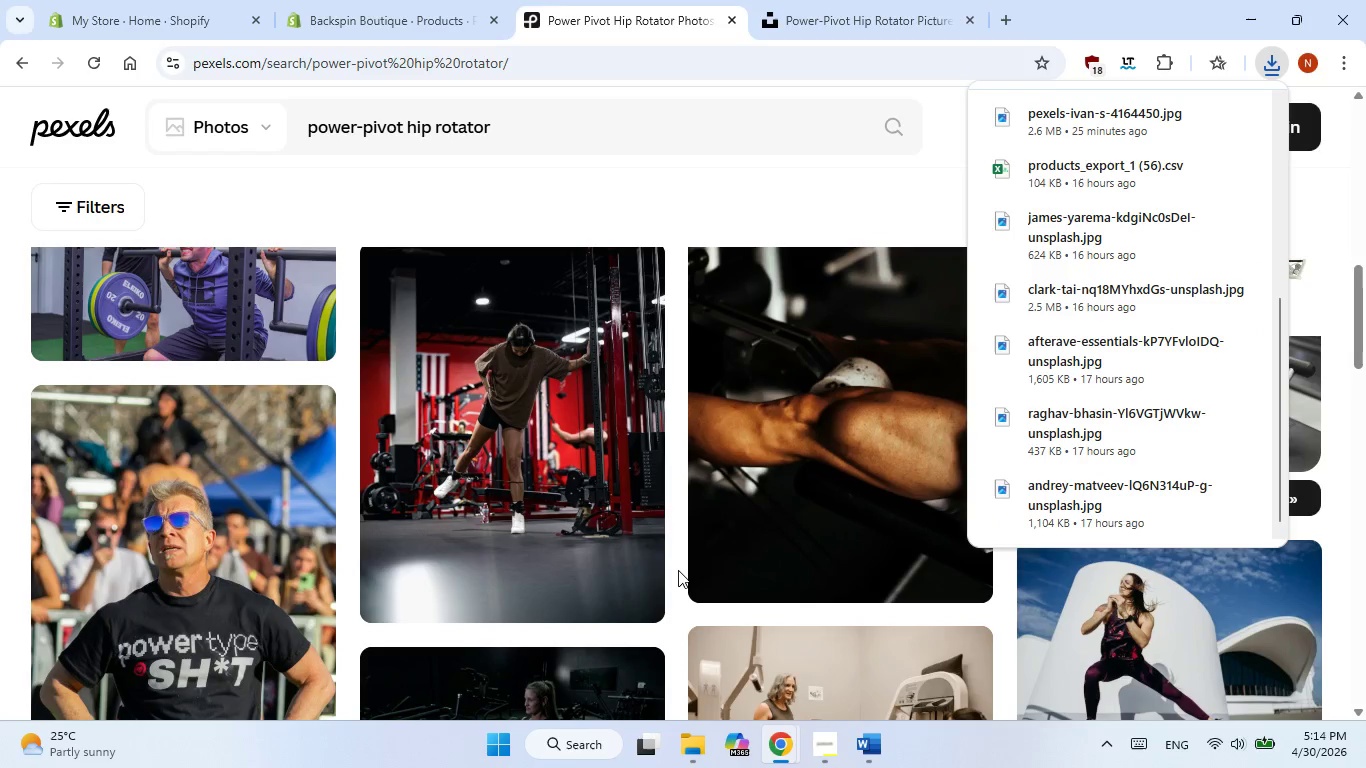 
left_click([678, 570])
 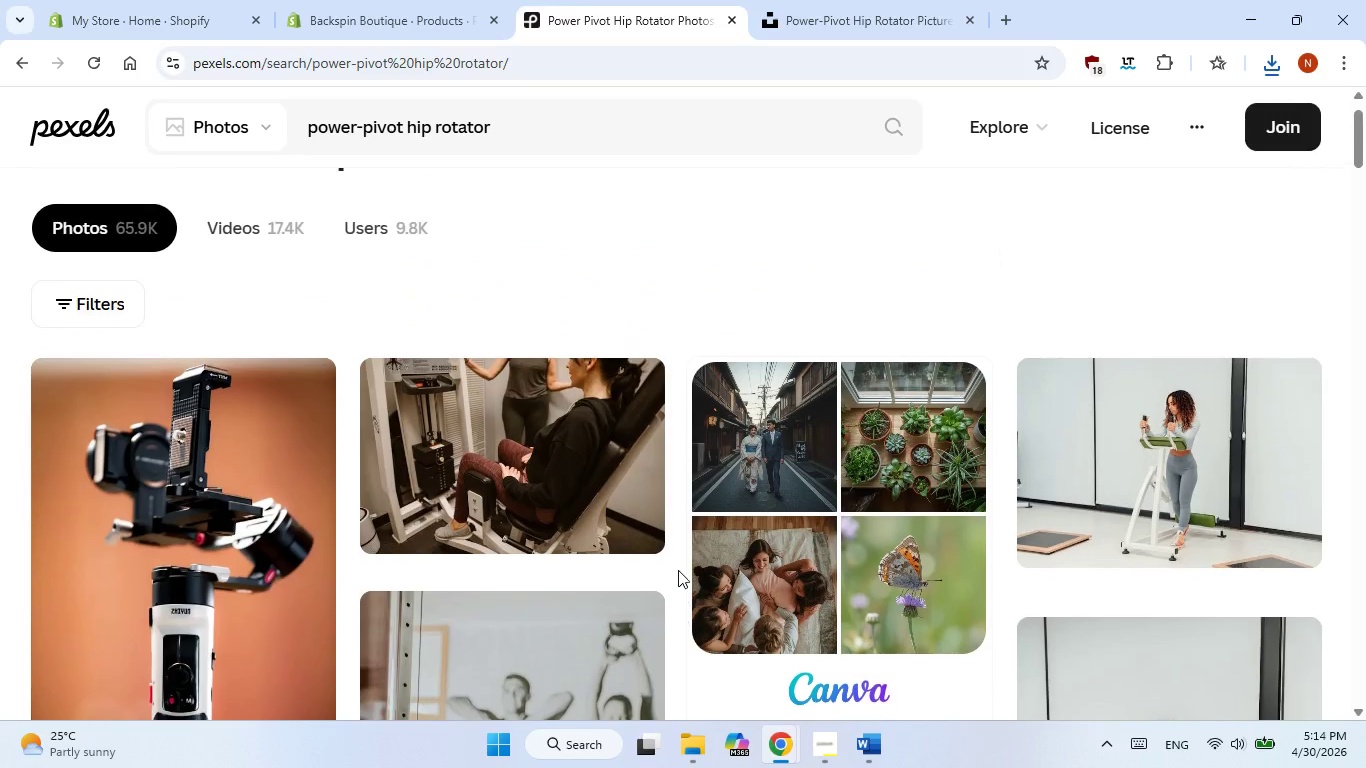 
wait(10.92)
 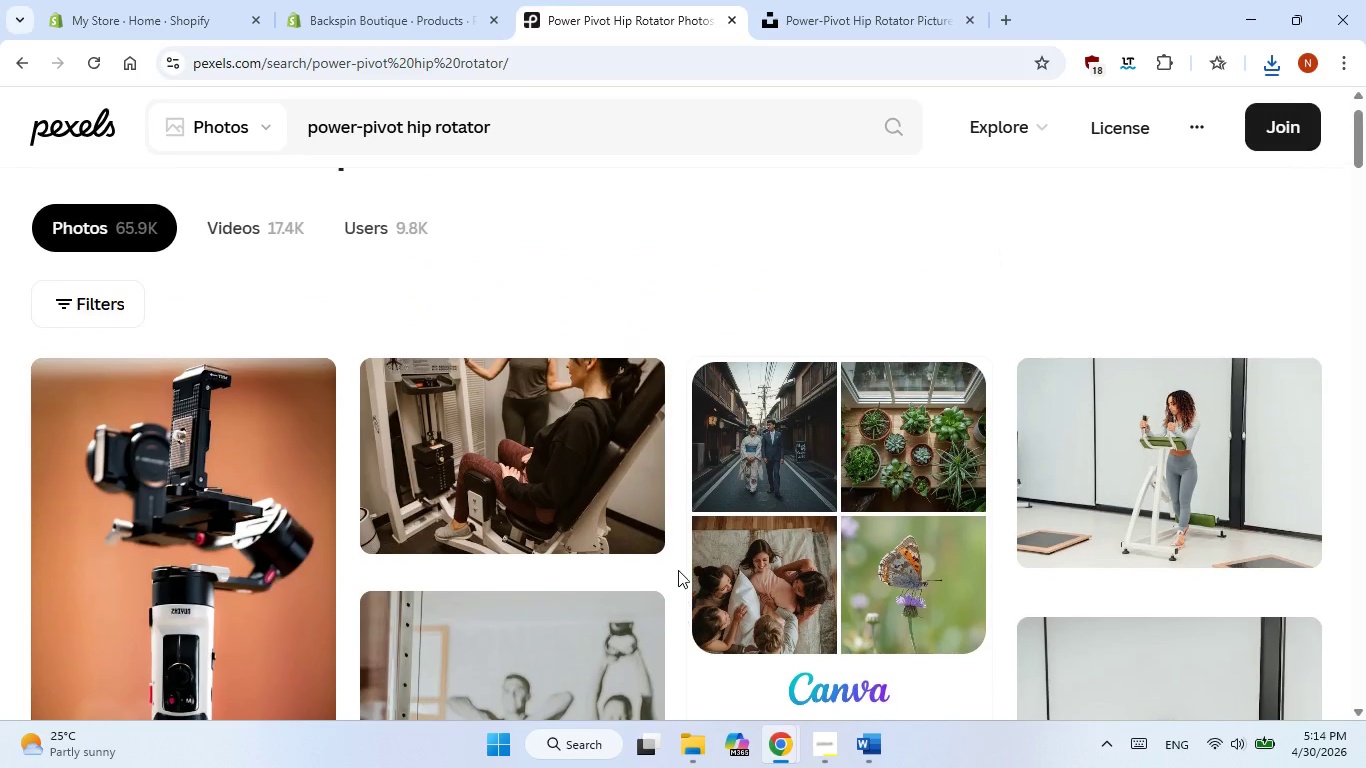 
left_click([520, 130])
 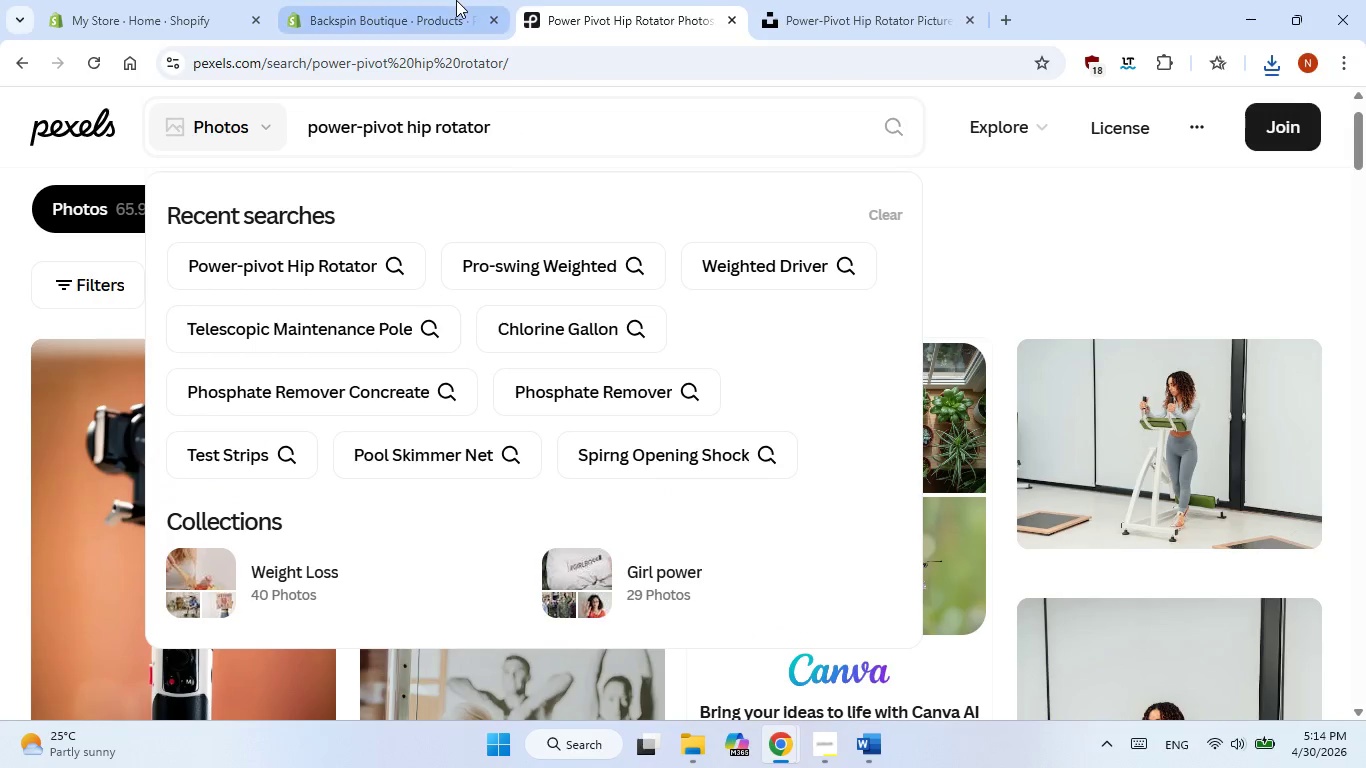 
left_click([456, 0])
 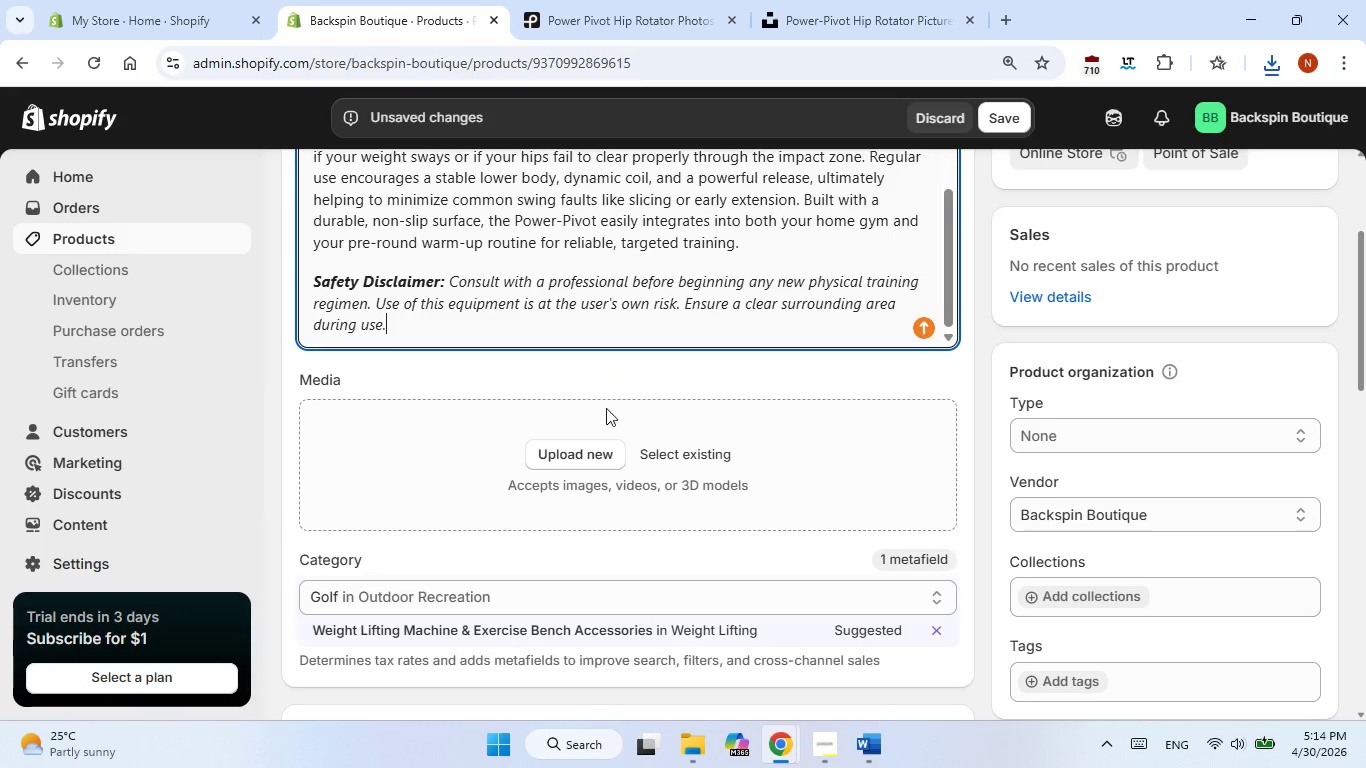 
left_click([588, 468])
 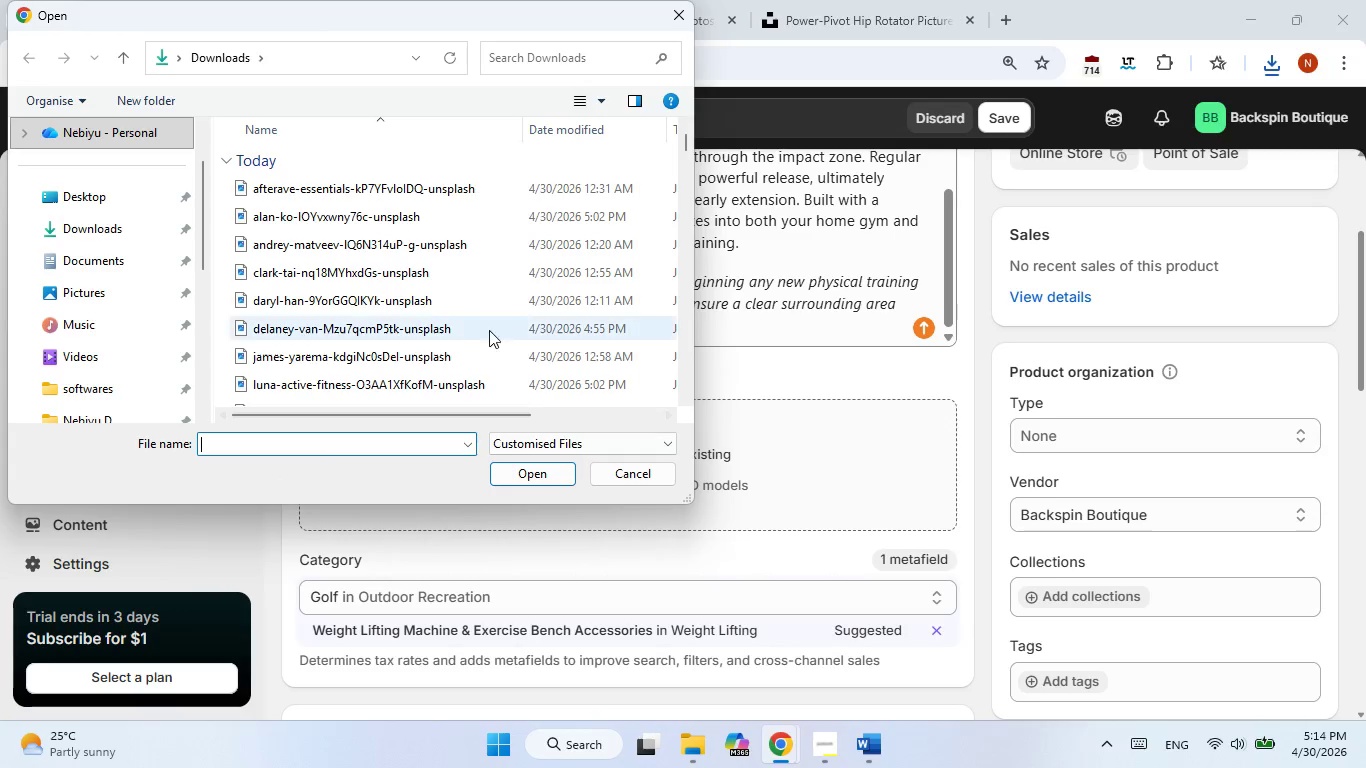 
scroll: coordinate [467, 321], scroll_direction: down, amount: 1.0
 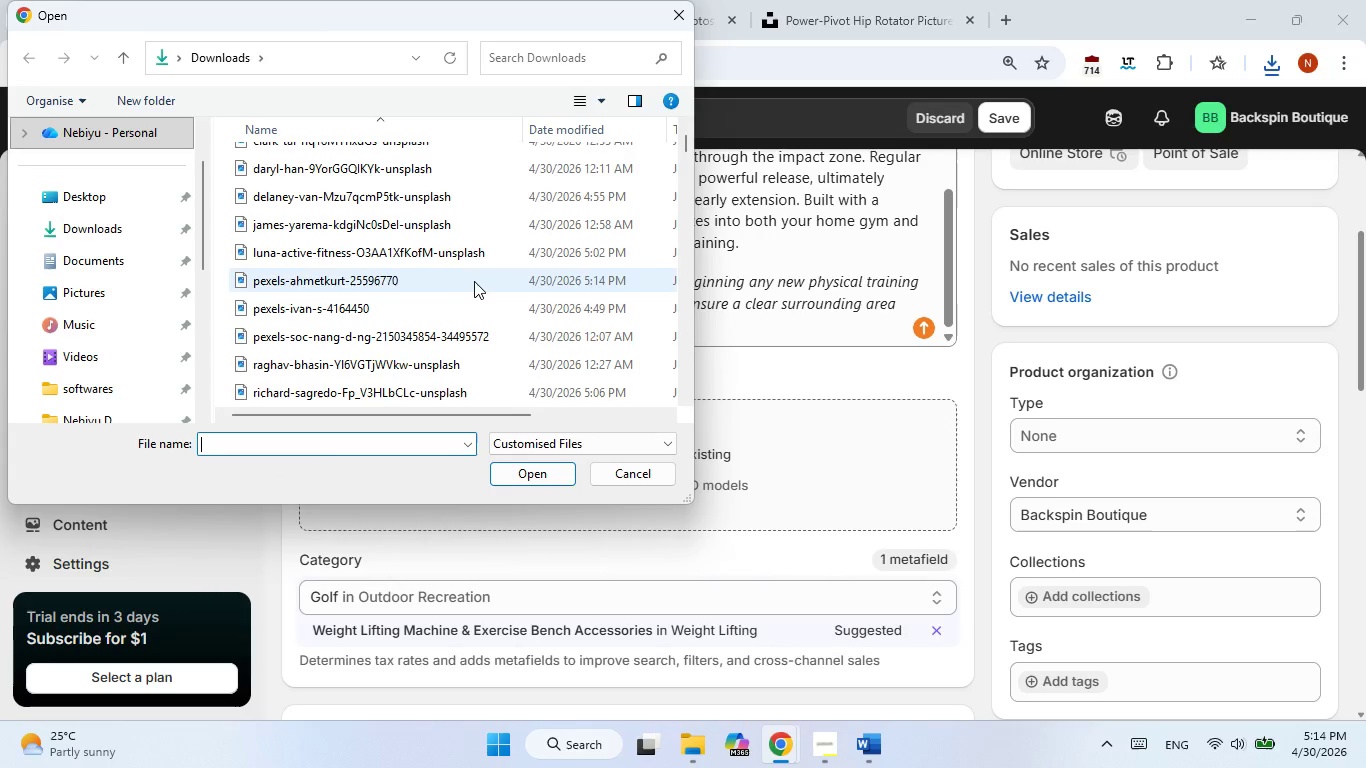 
double_click([474, 281])
 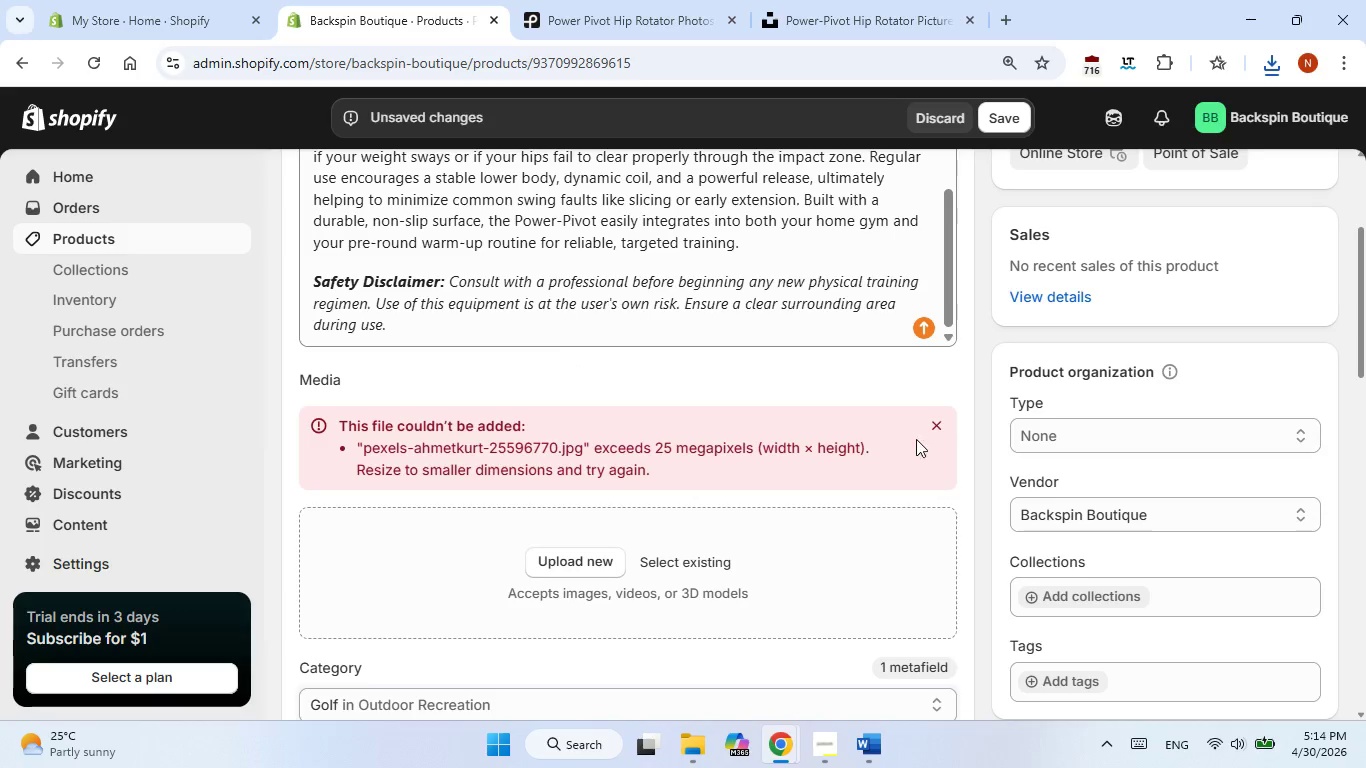 
left_click([940, 424])
 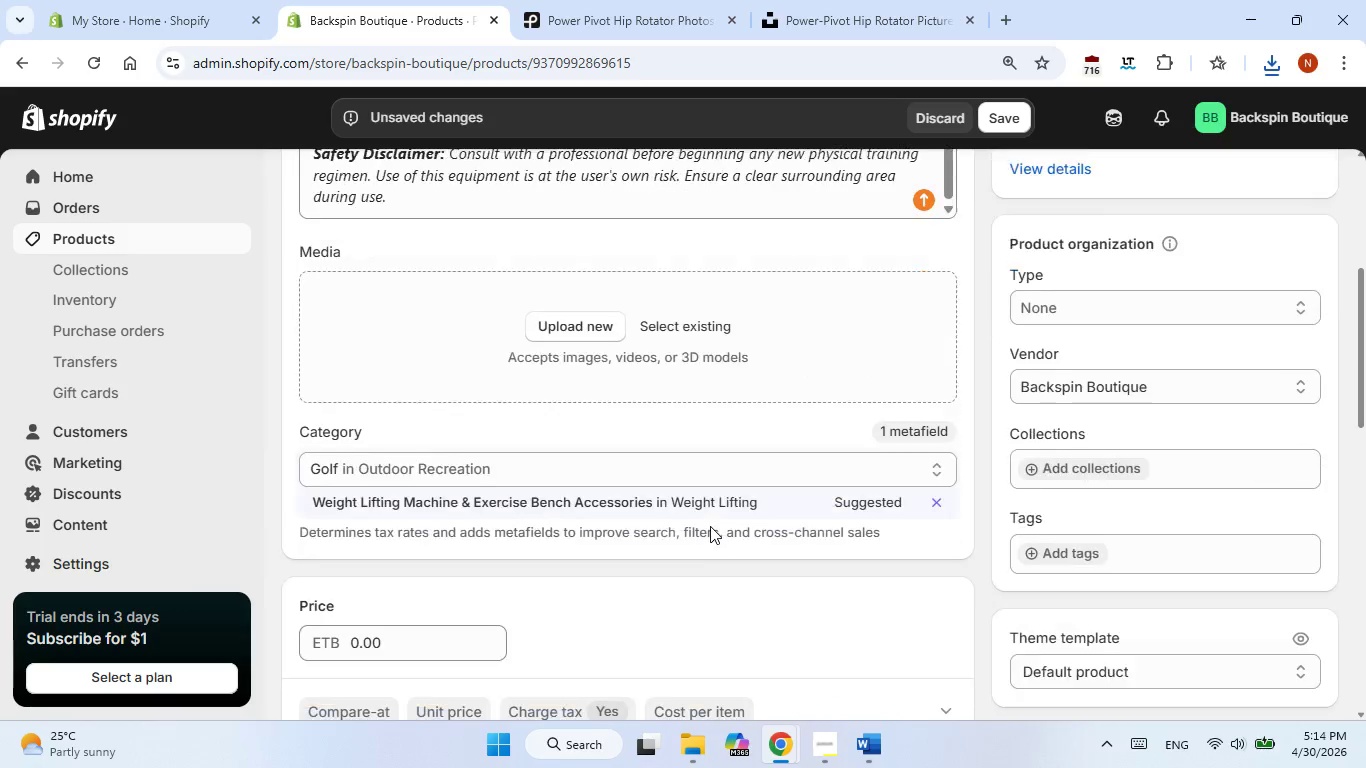 
left_click([869, 497])
 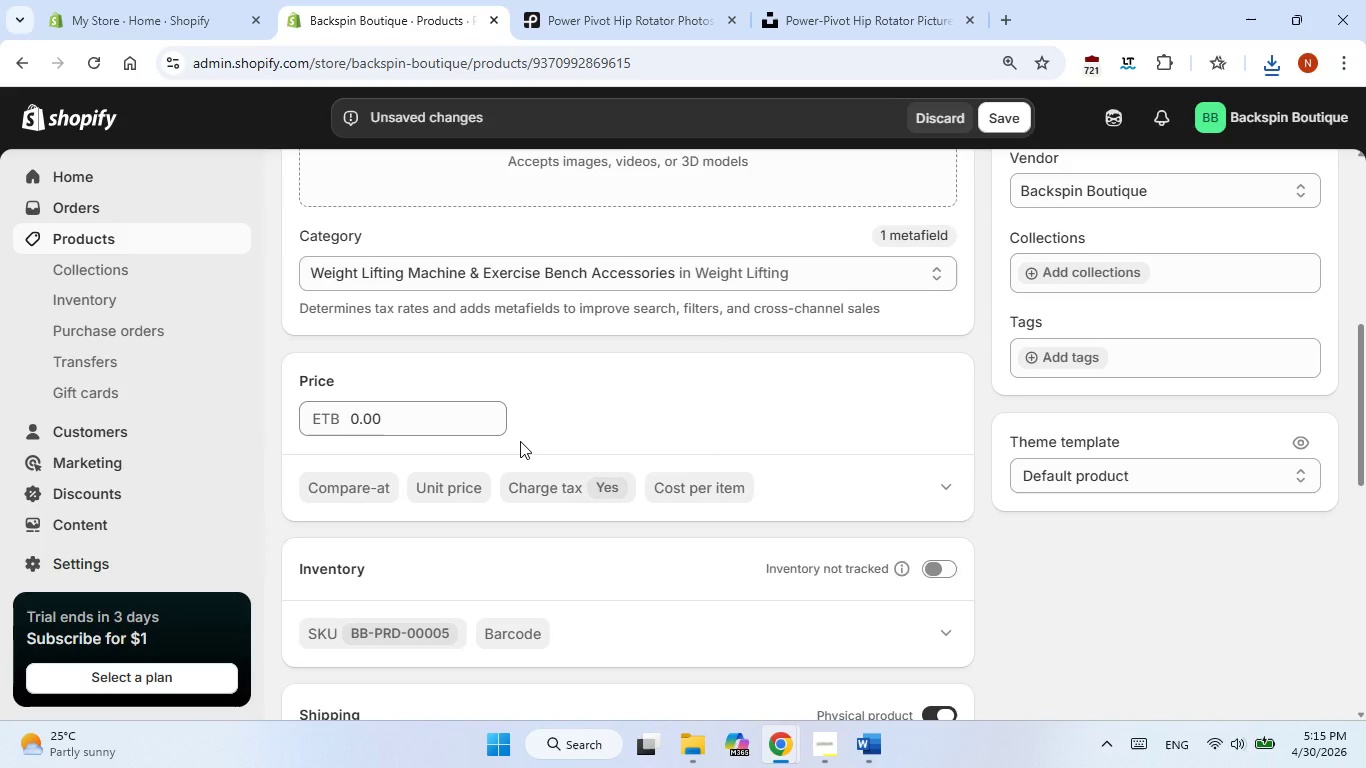 
wait(5.5)
 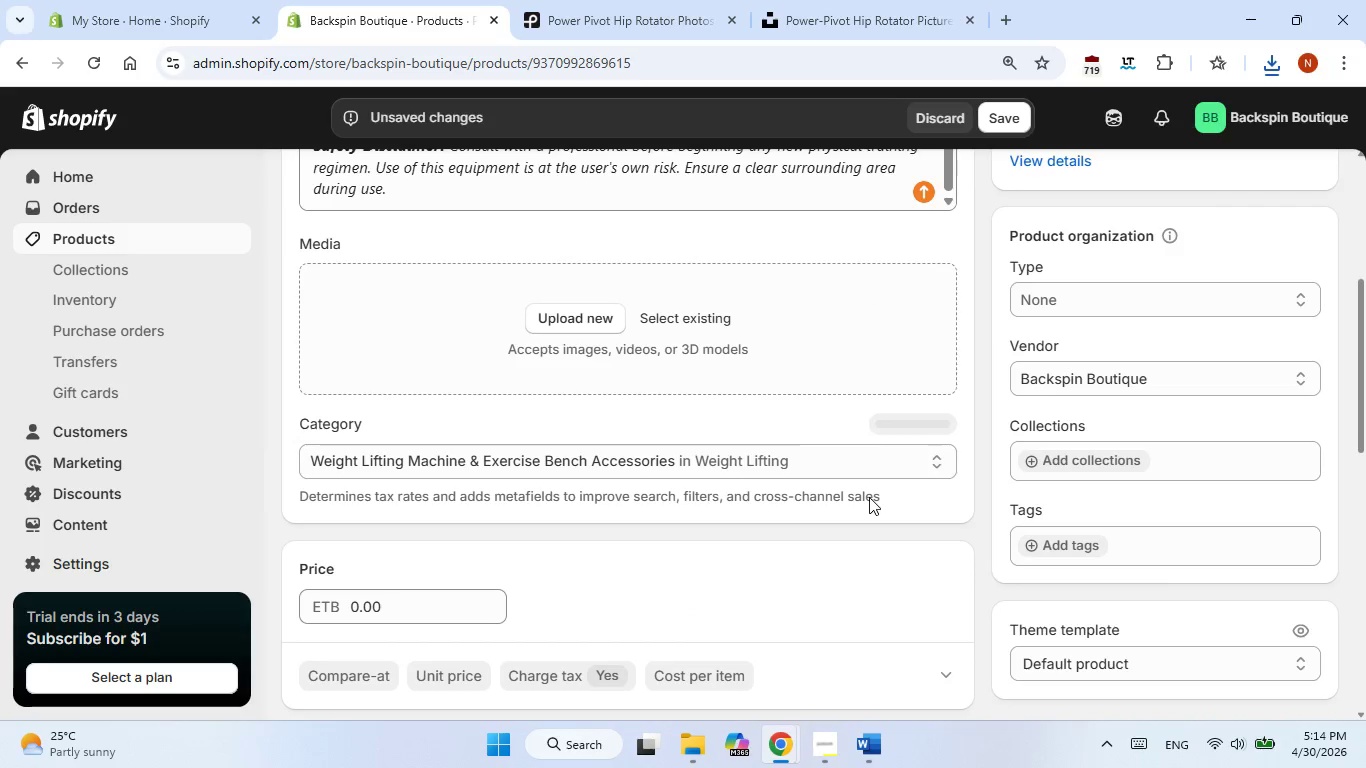 
double_click([402, 417])
 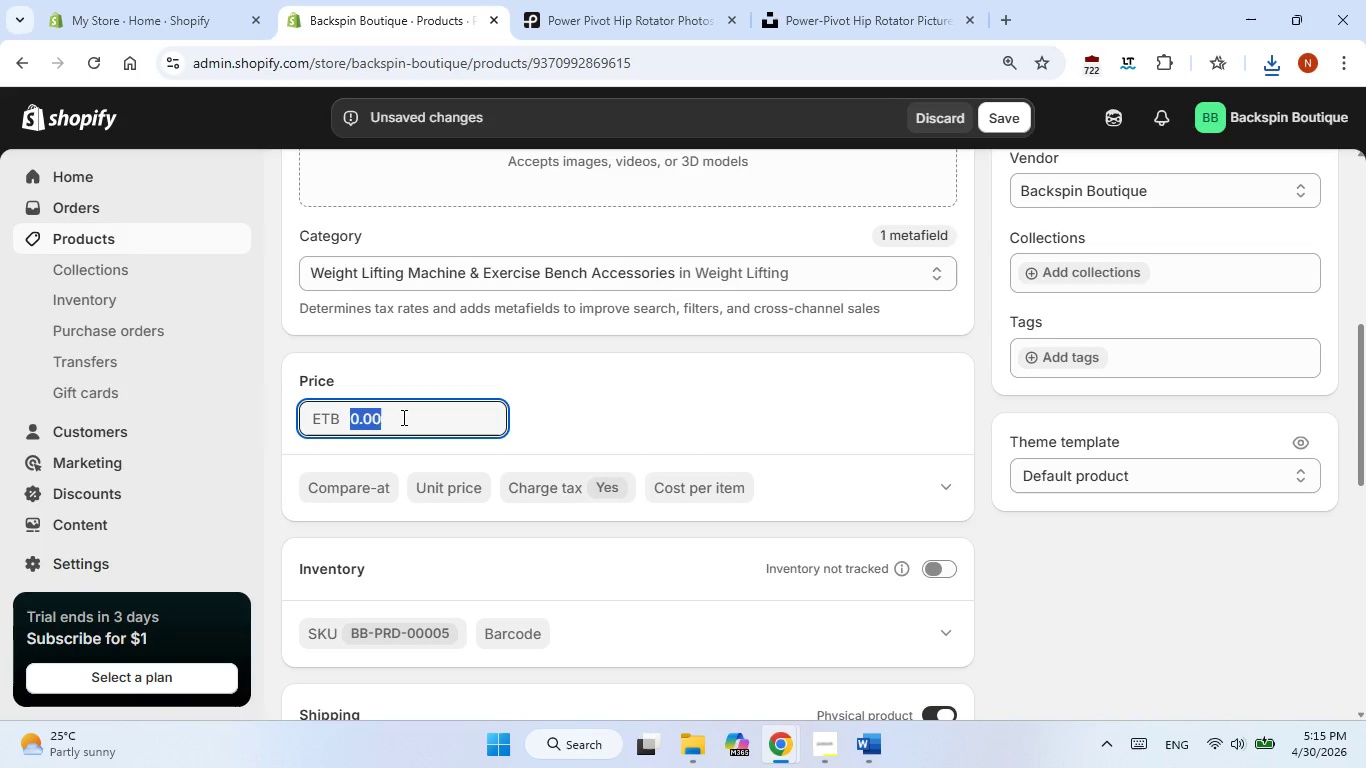 
key(Numpad4)
 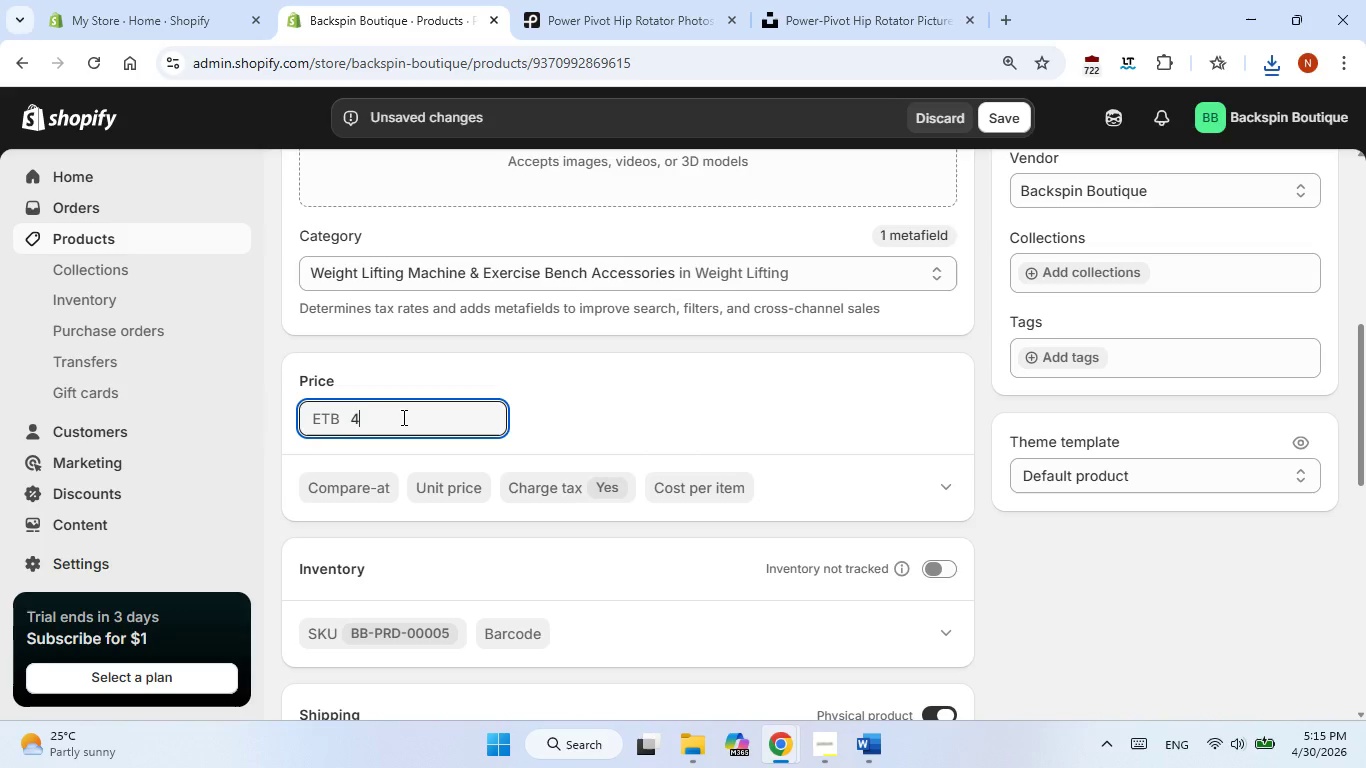 
key(Numpad9)
 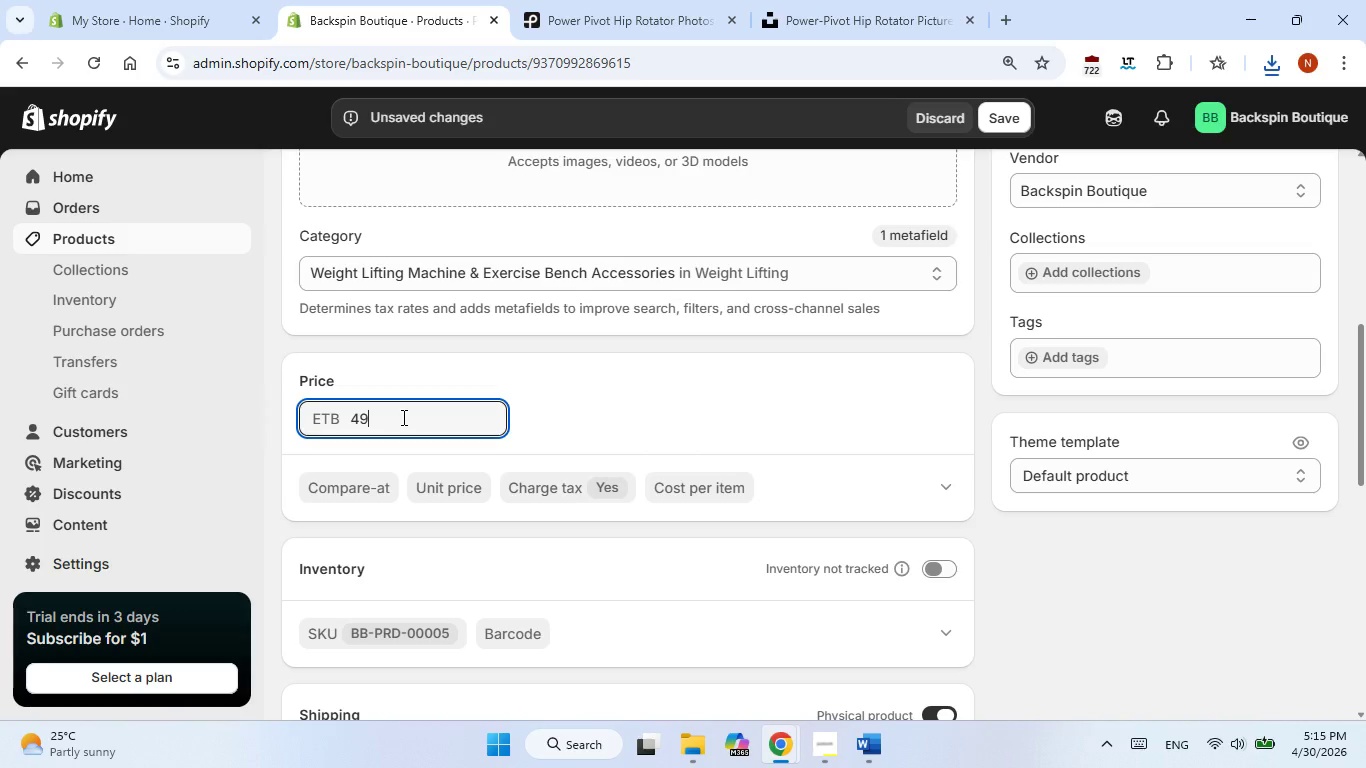 
key(NumpadDecimal)
 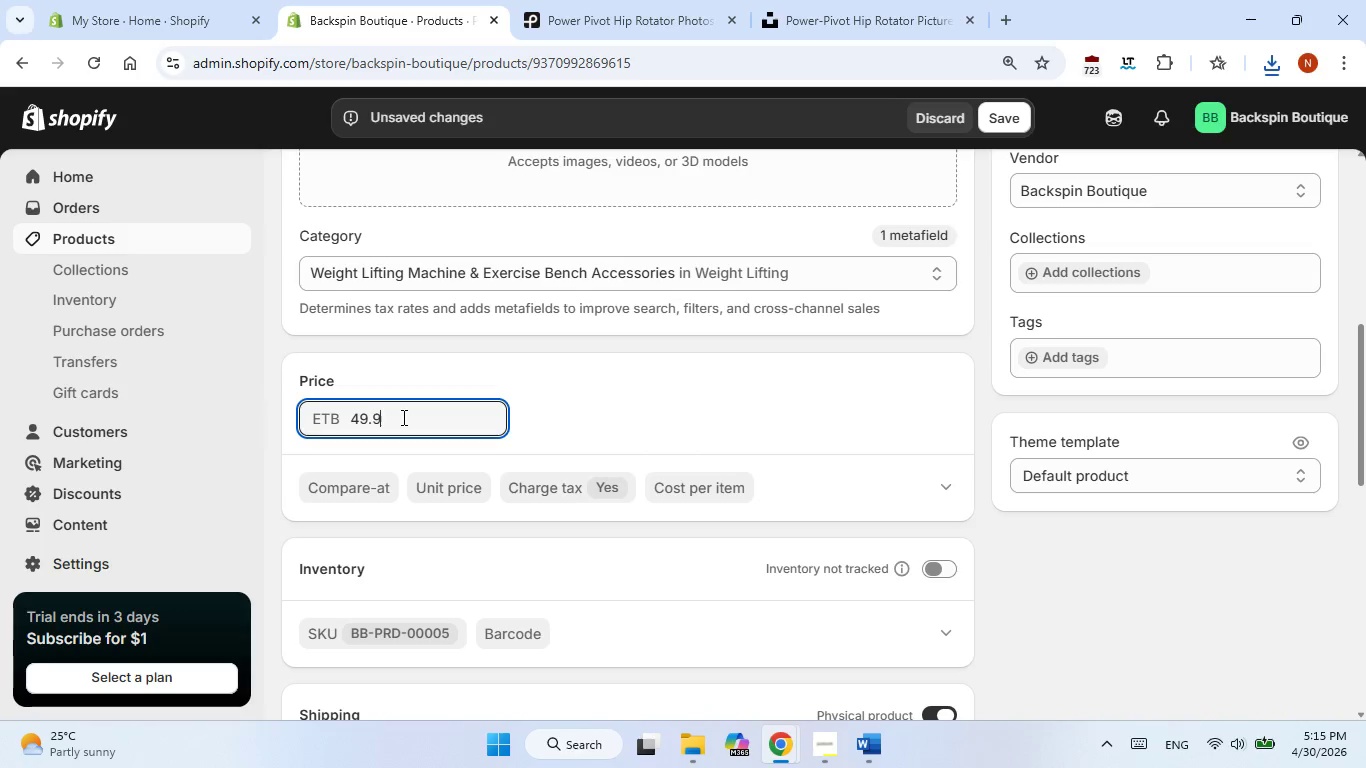 
key(Numpad9)
 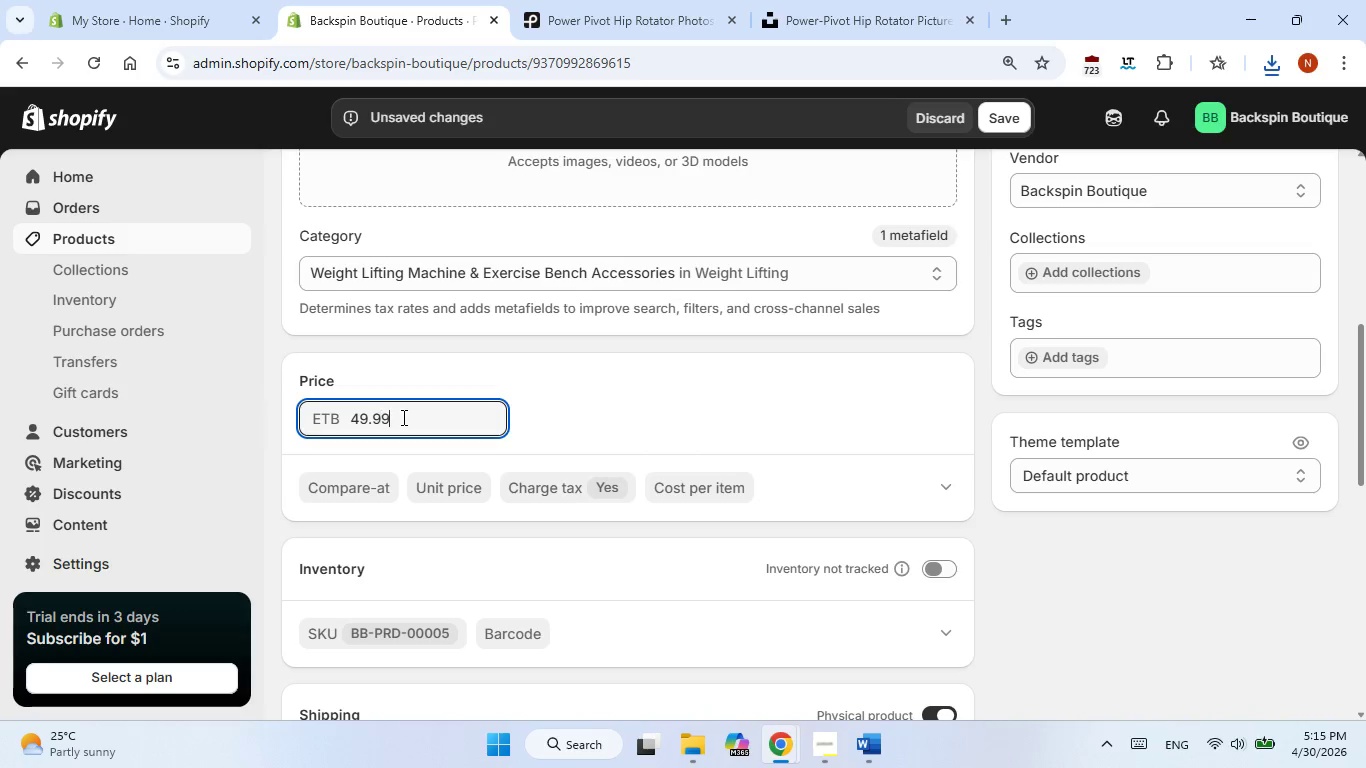 
key(Numpad9)
 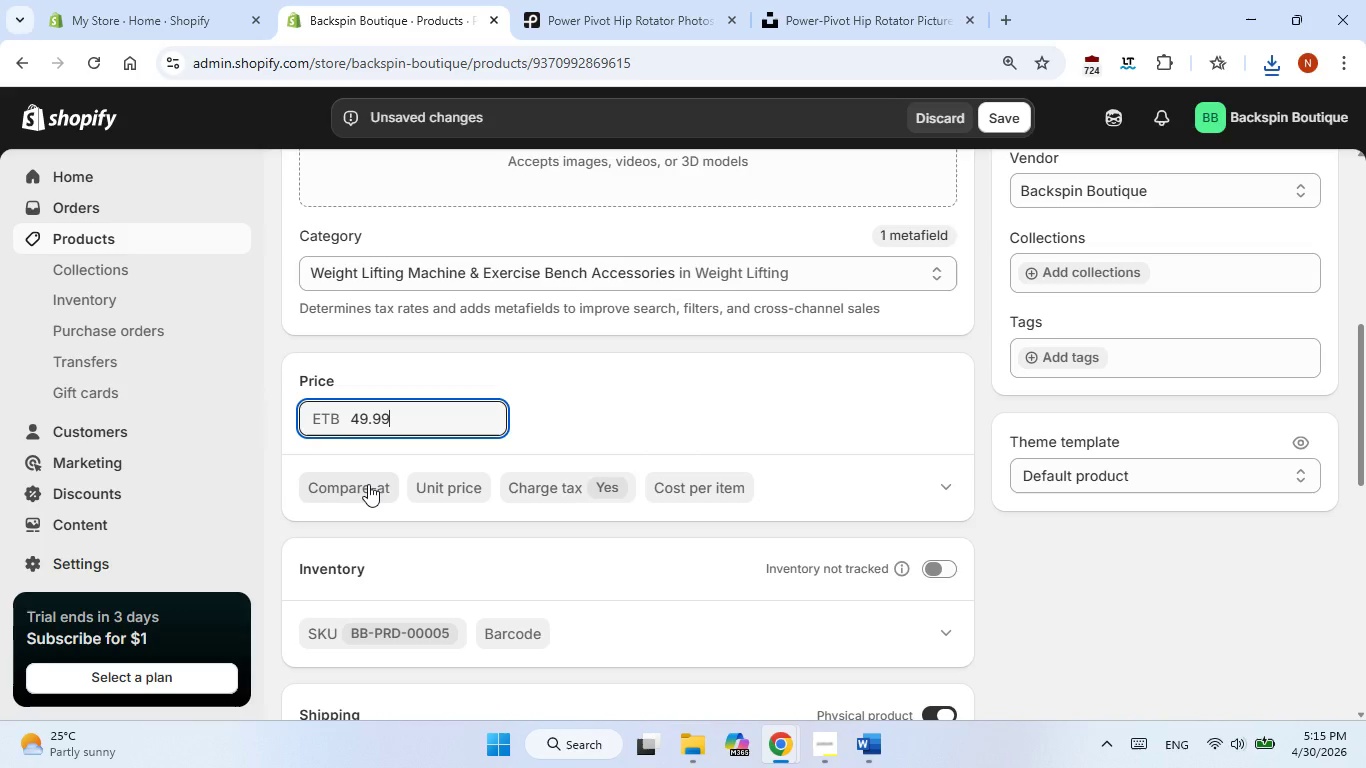 
left_click([368, 484])
 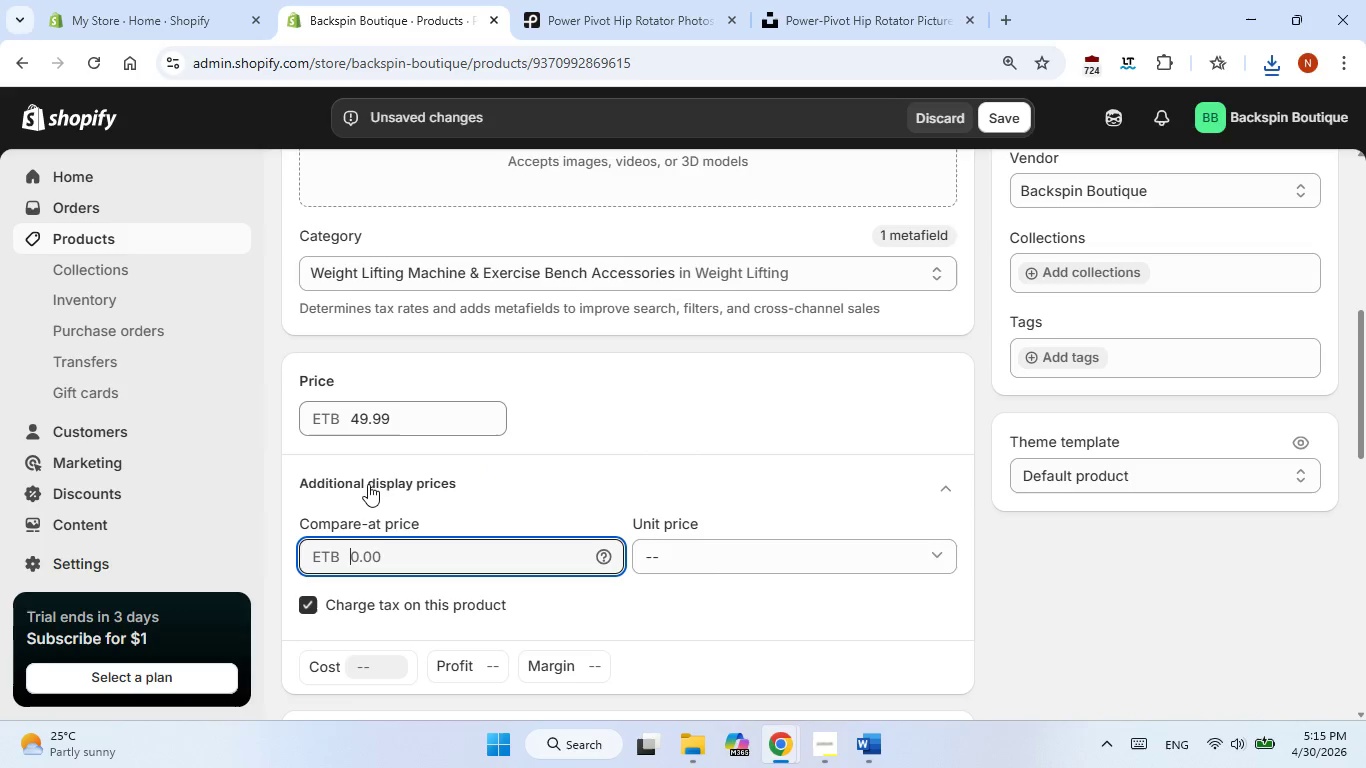 
key(Numpad6)
 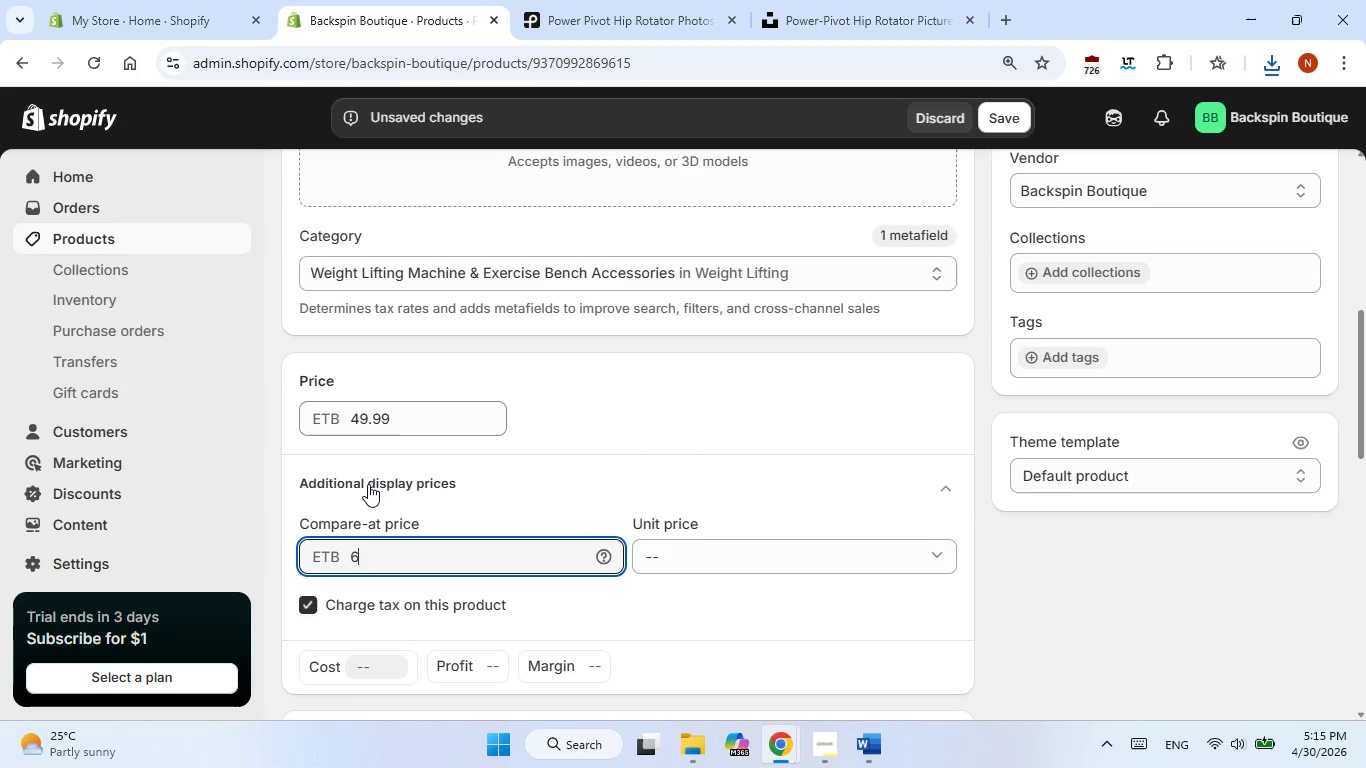 
key(Numpad5)
 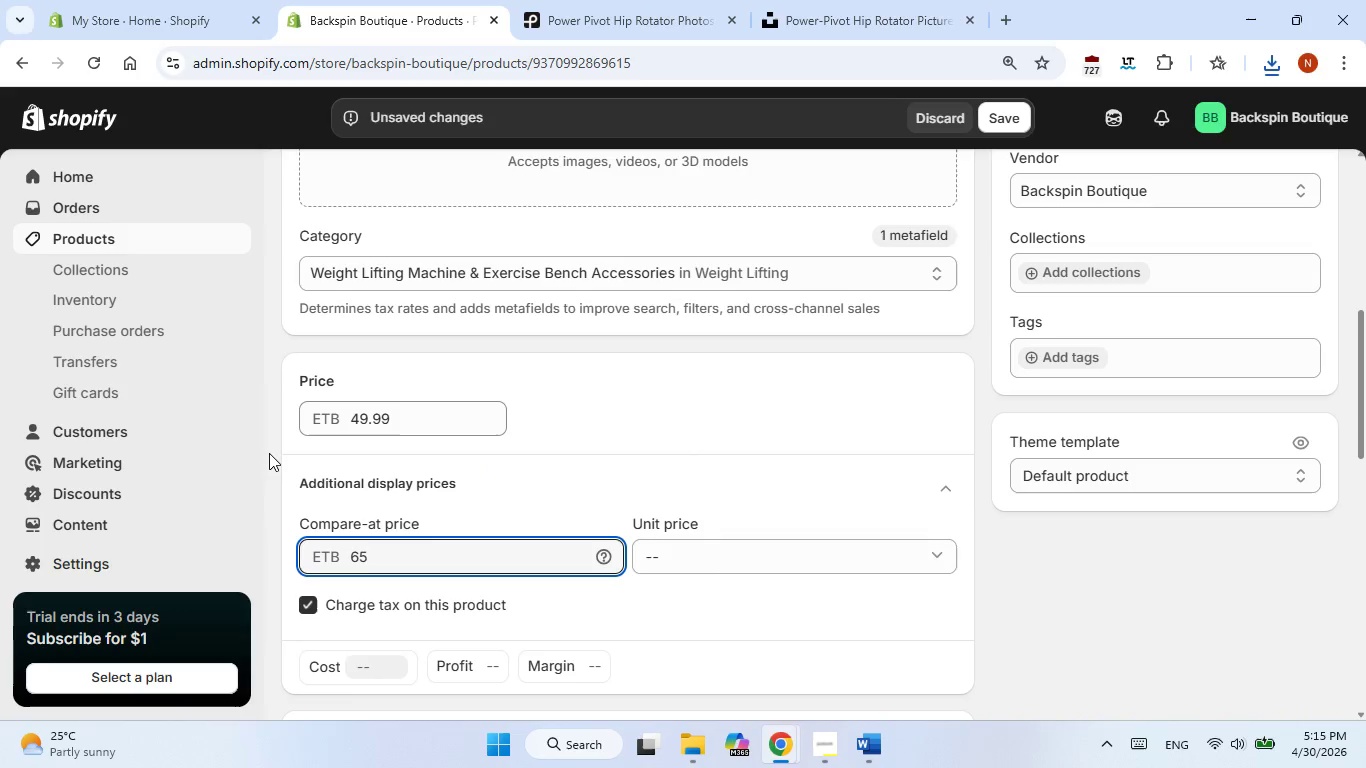 
left_click([269, 453])
 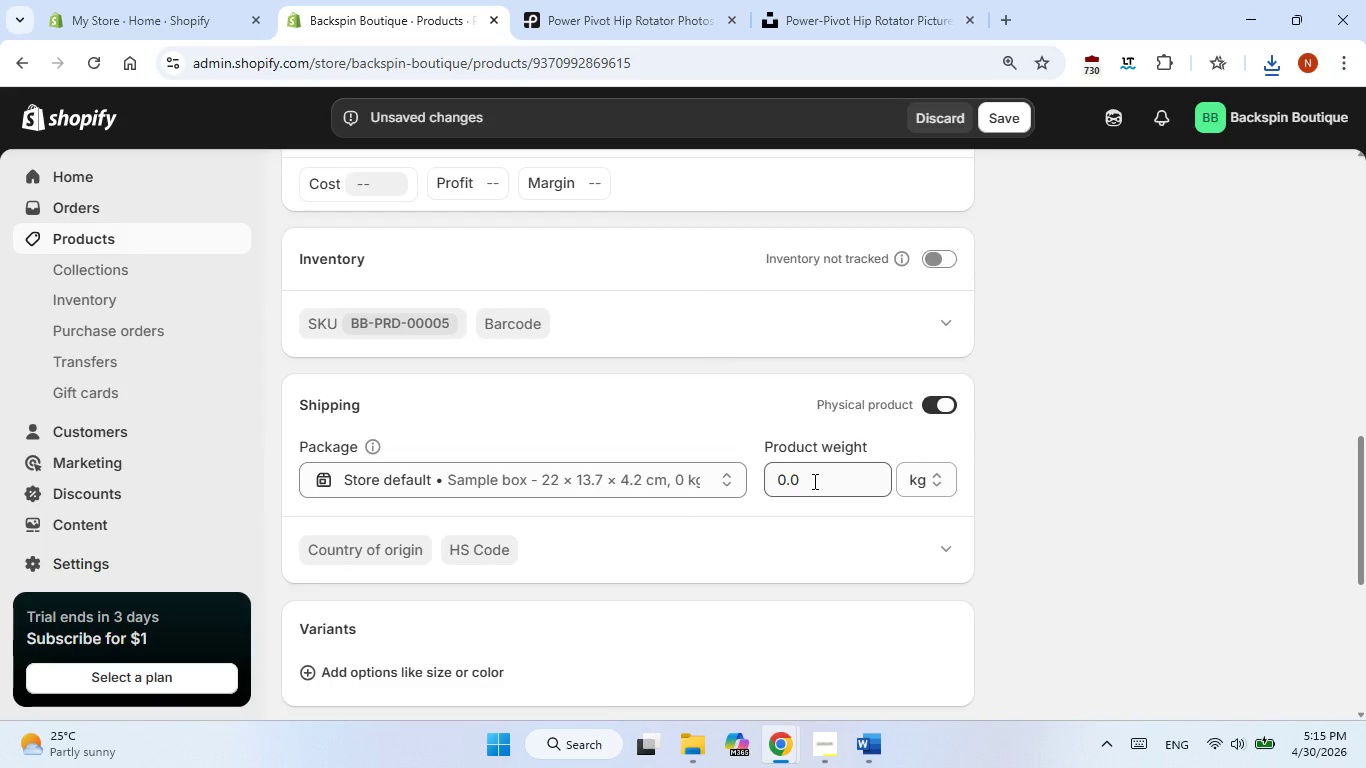 
wait(11.81)
 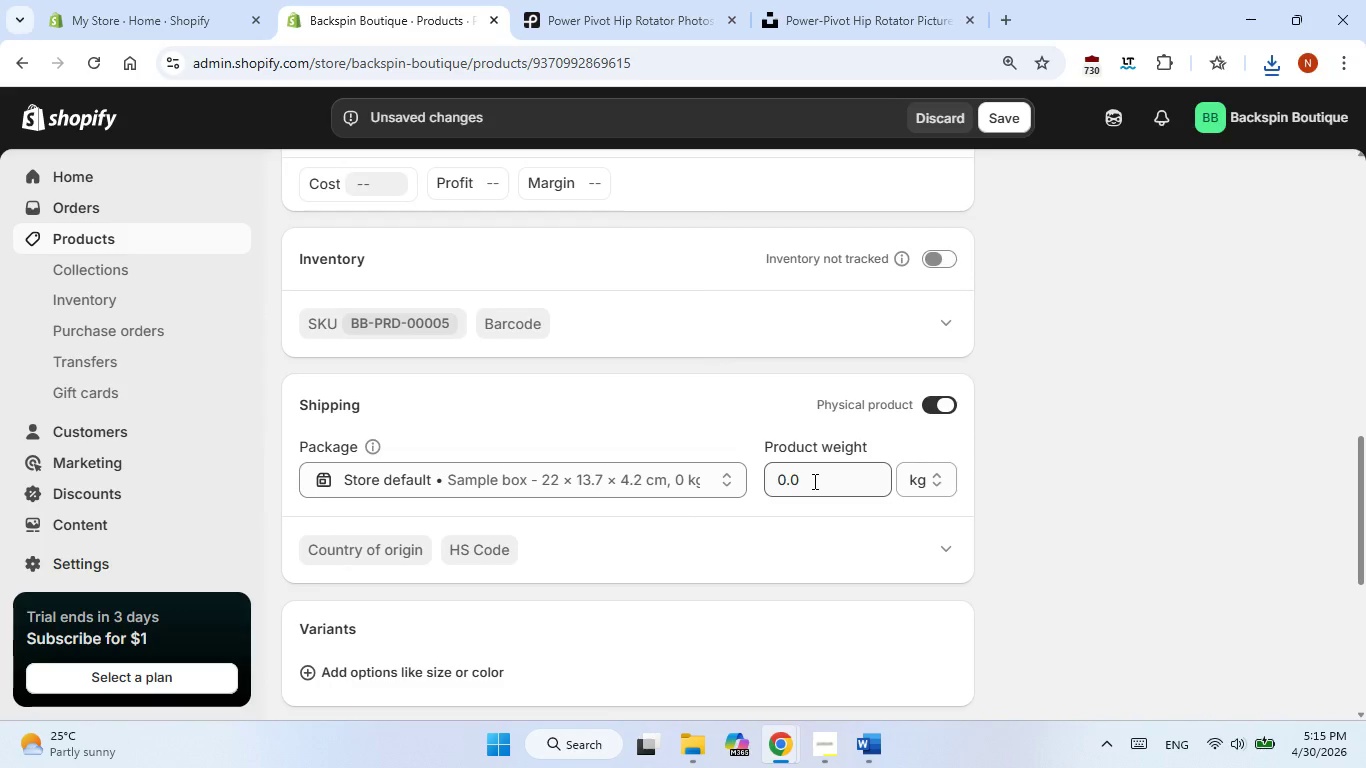 
double_click([813, 481])
 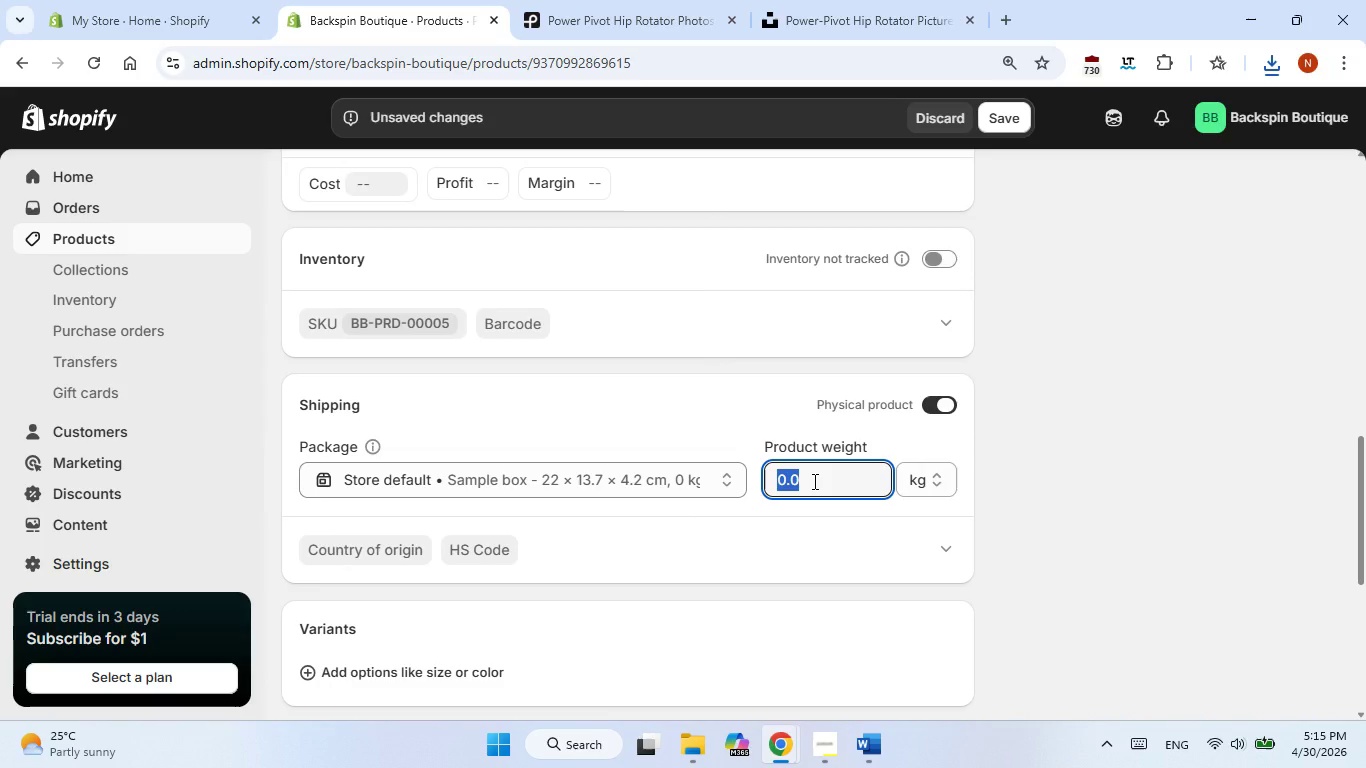 
triple_click([813, 481])
 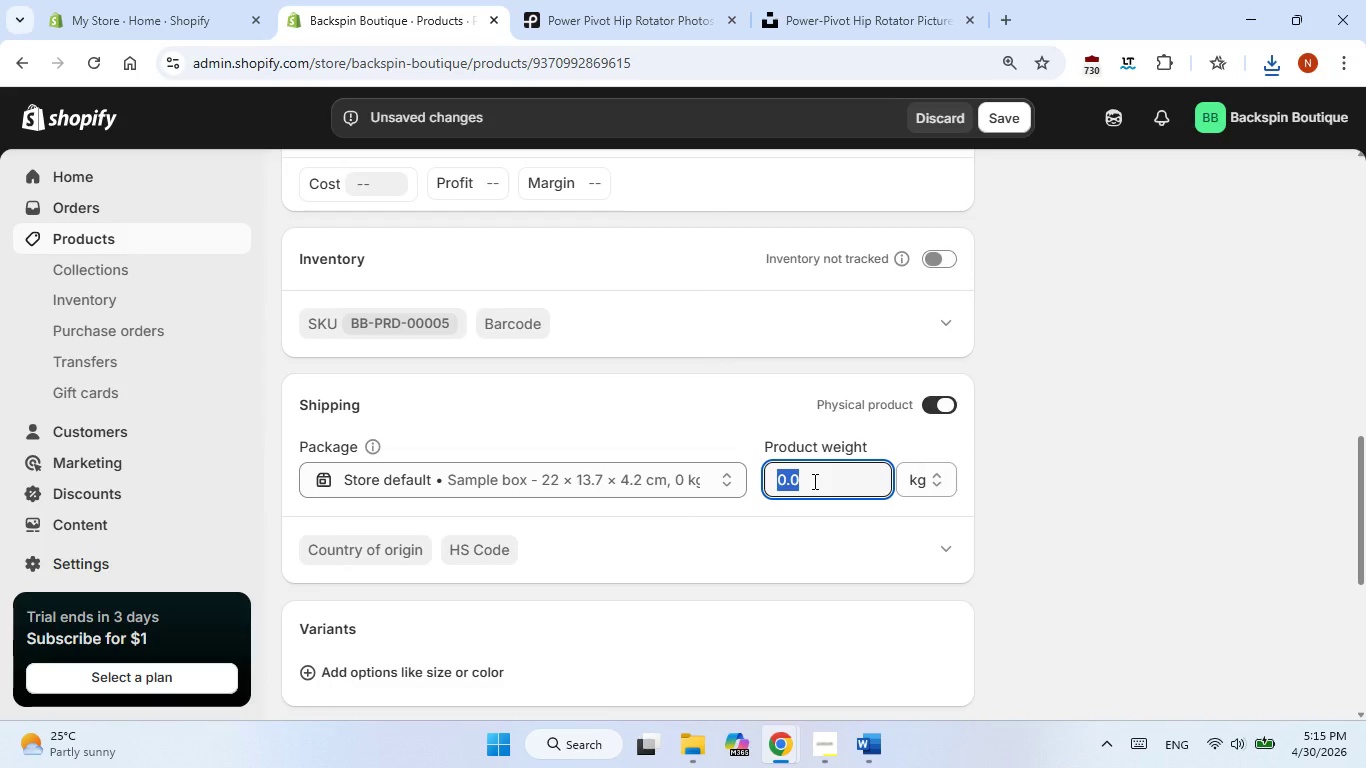 
key(Numpad1)
 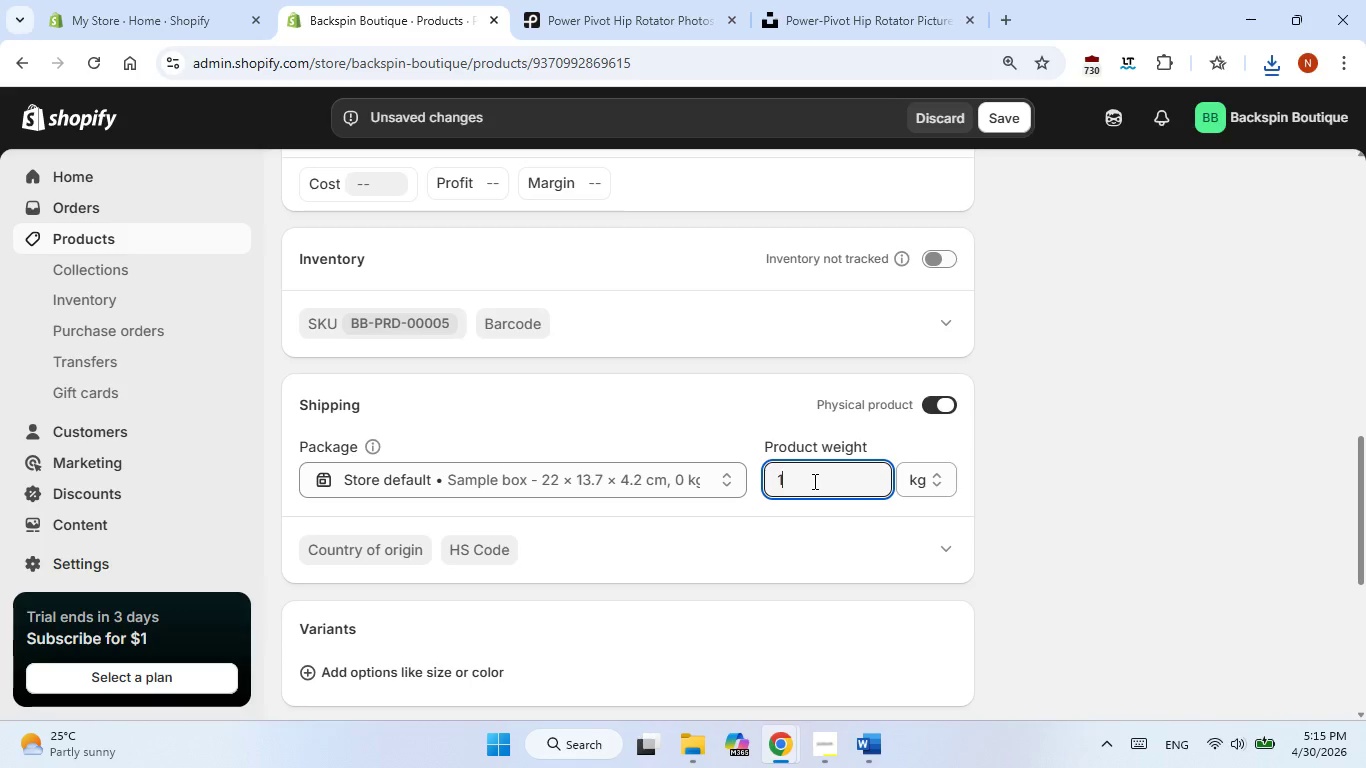 
key(NumpadDecimal)
 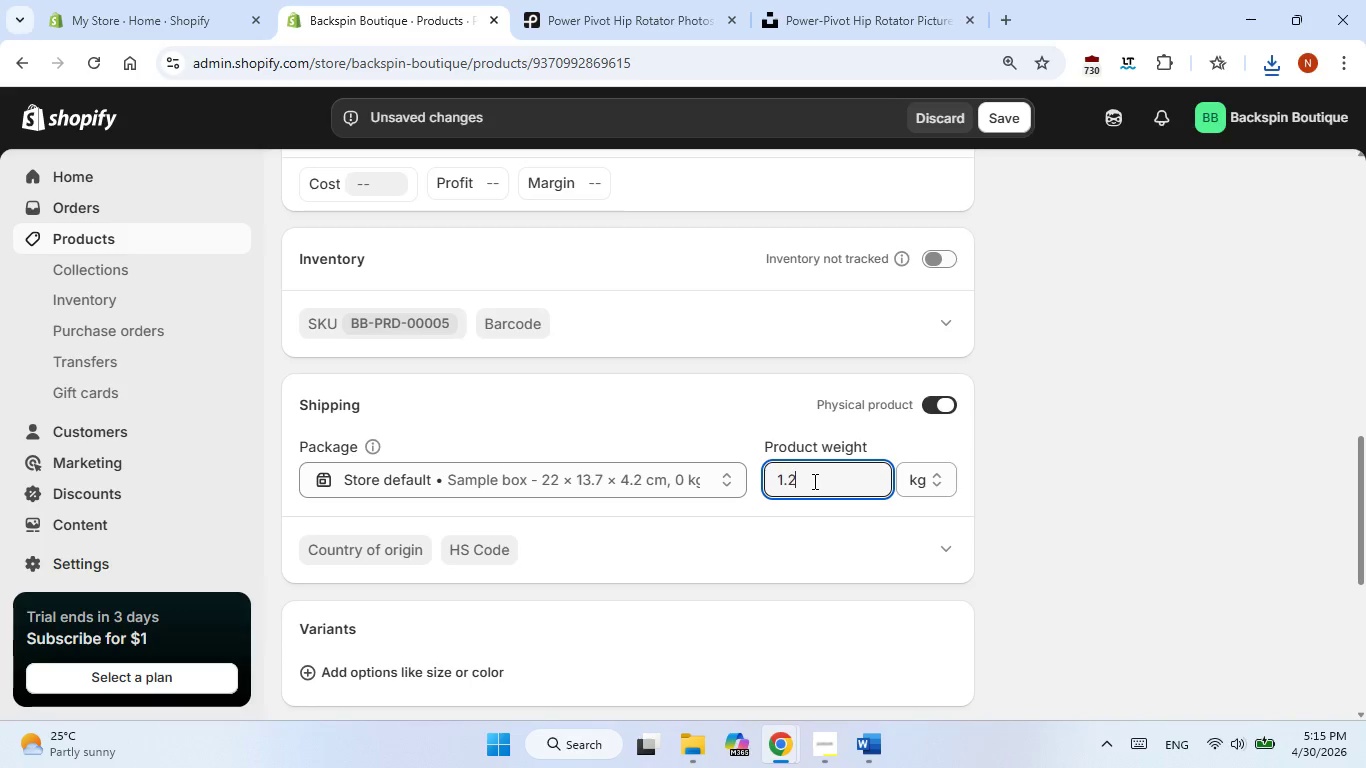 
key(Numpad2)
 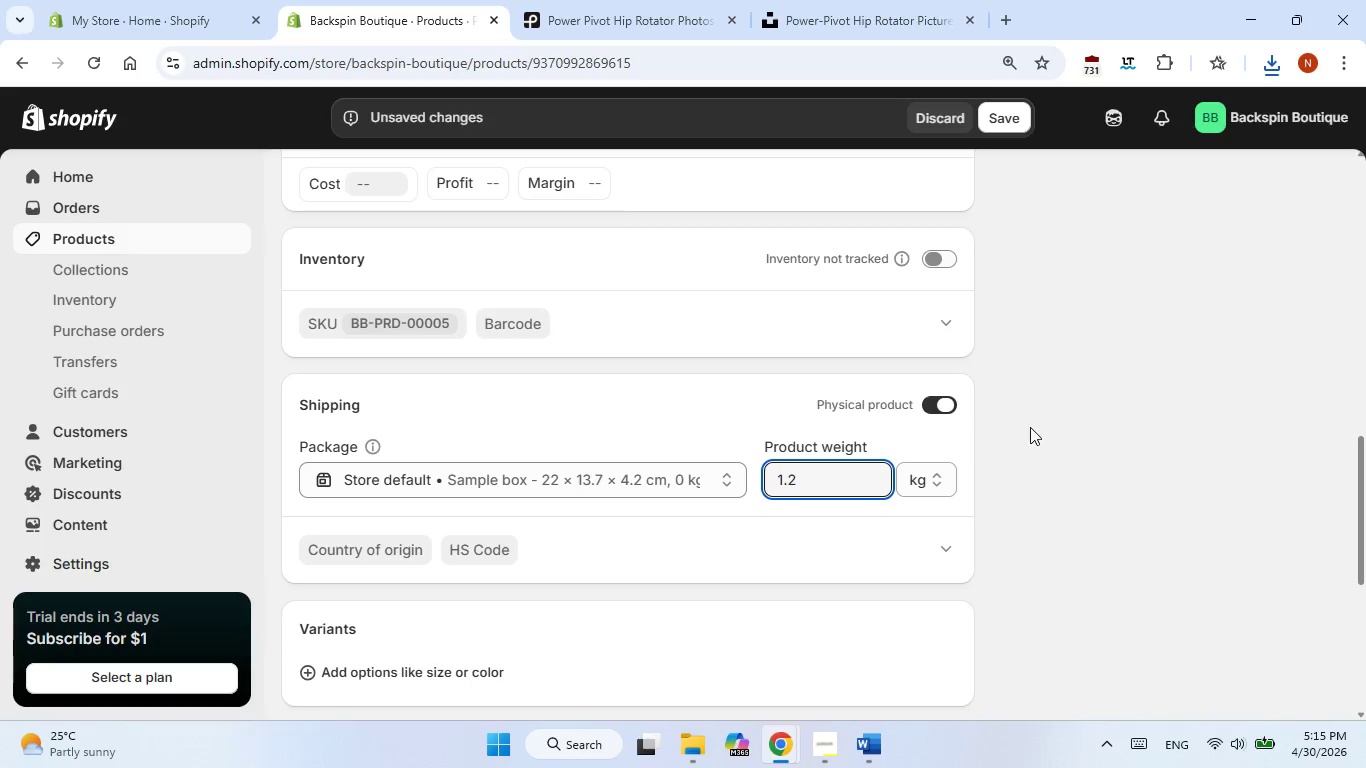 
left_click([1030, 427])
 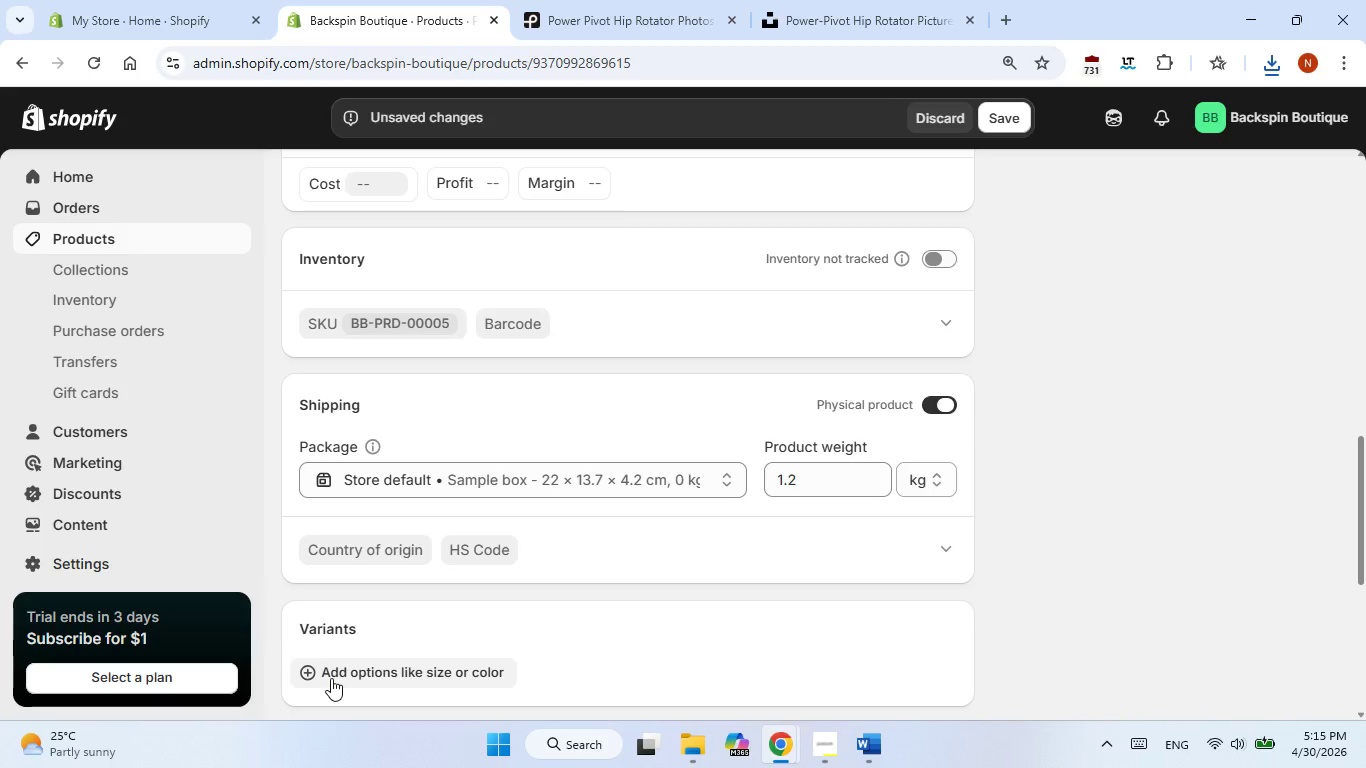 
left_click([331, 678])
 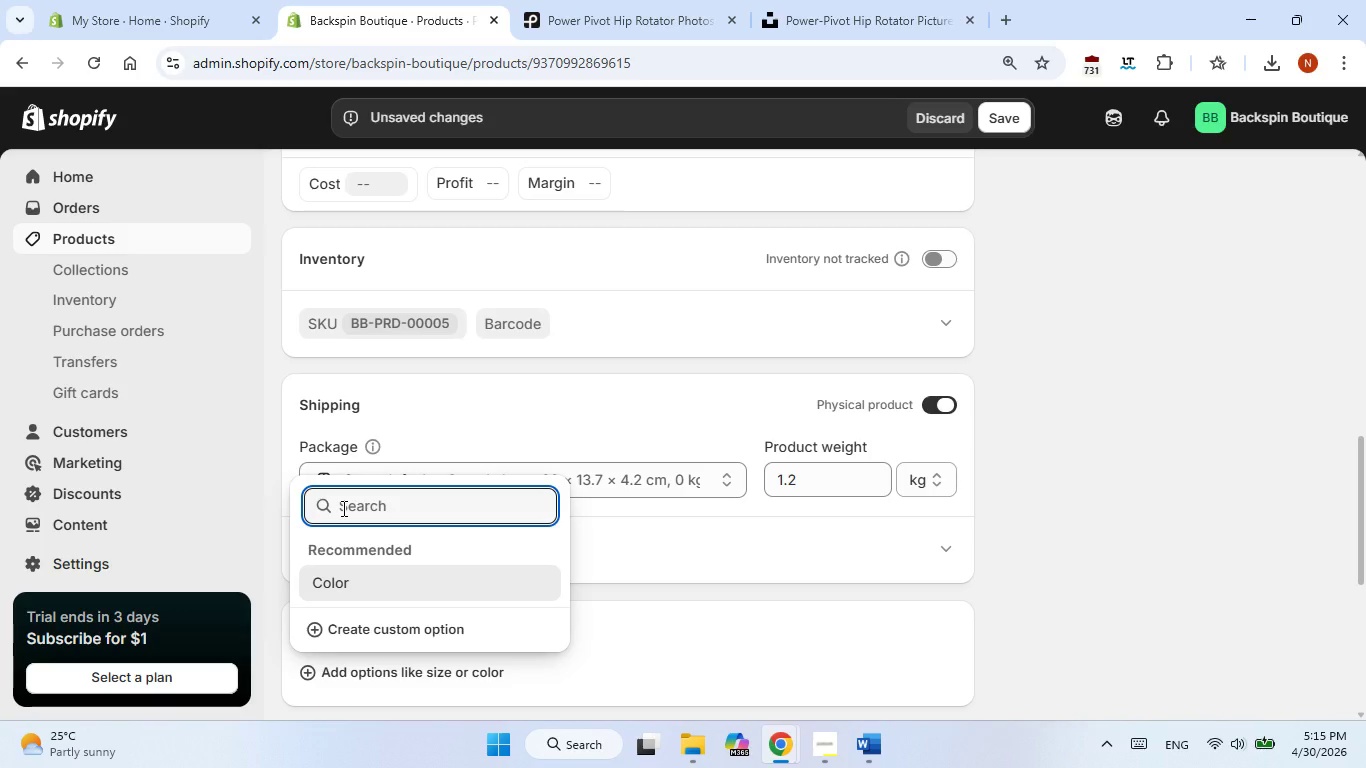 
wait(26.14)
 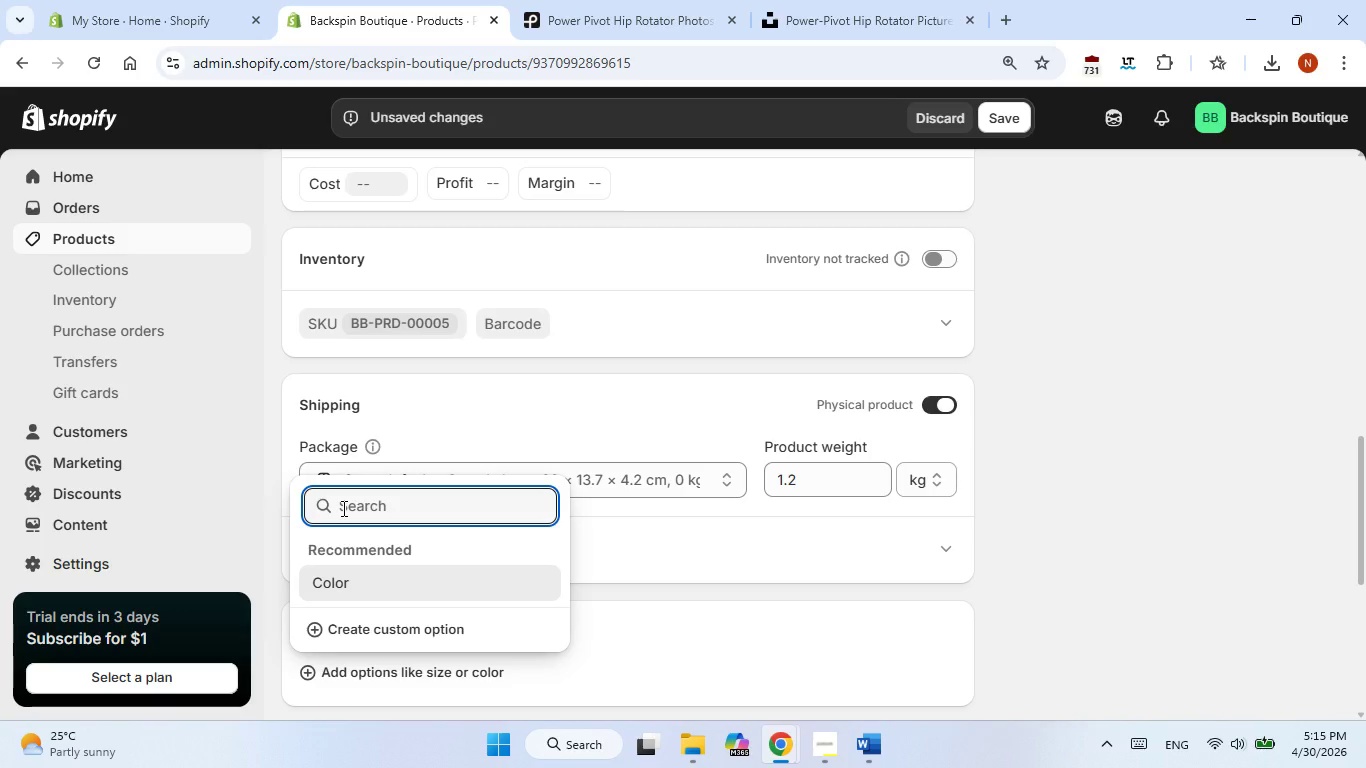 
type(Size)
 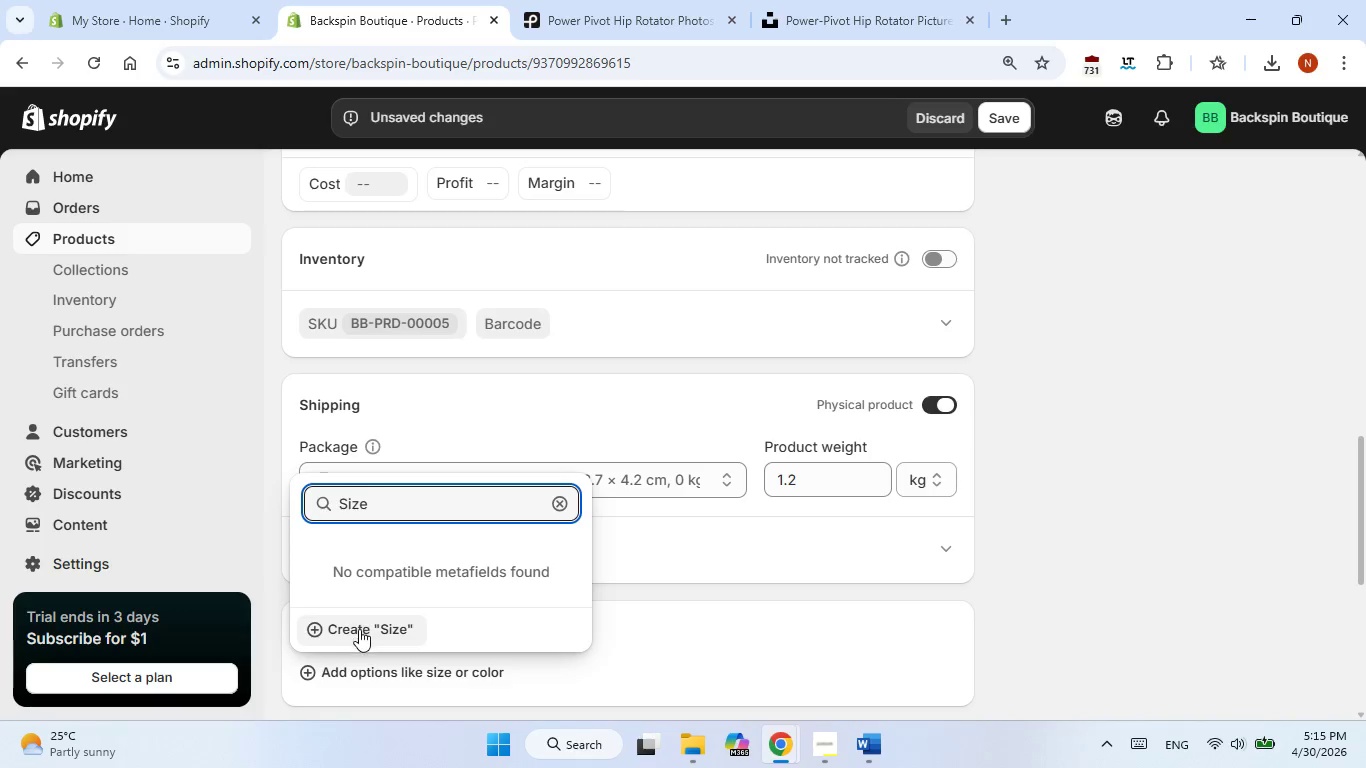 
left_click([359, 629])
 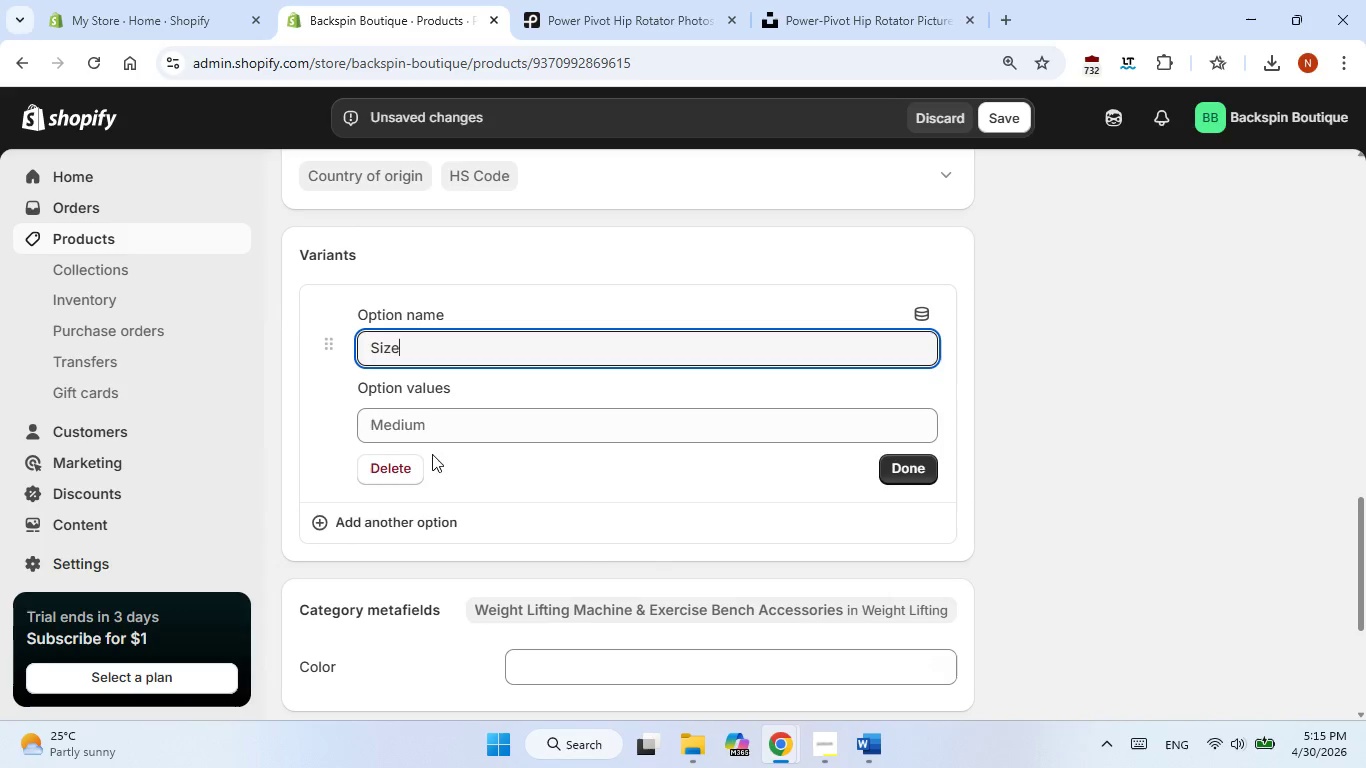 
left_click([419, 430])
 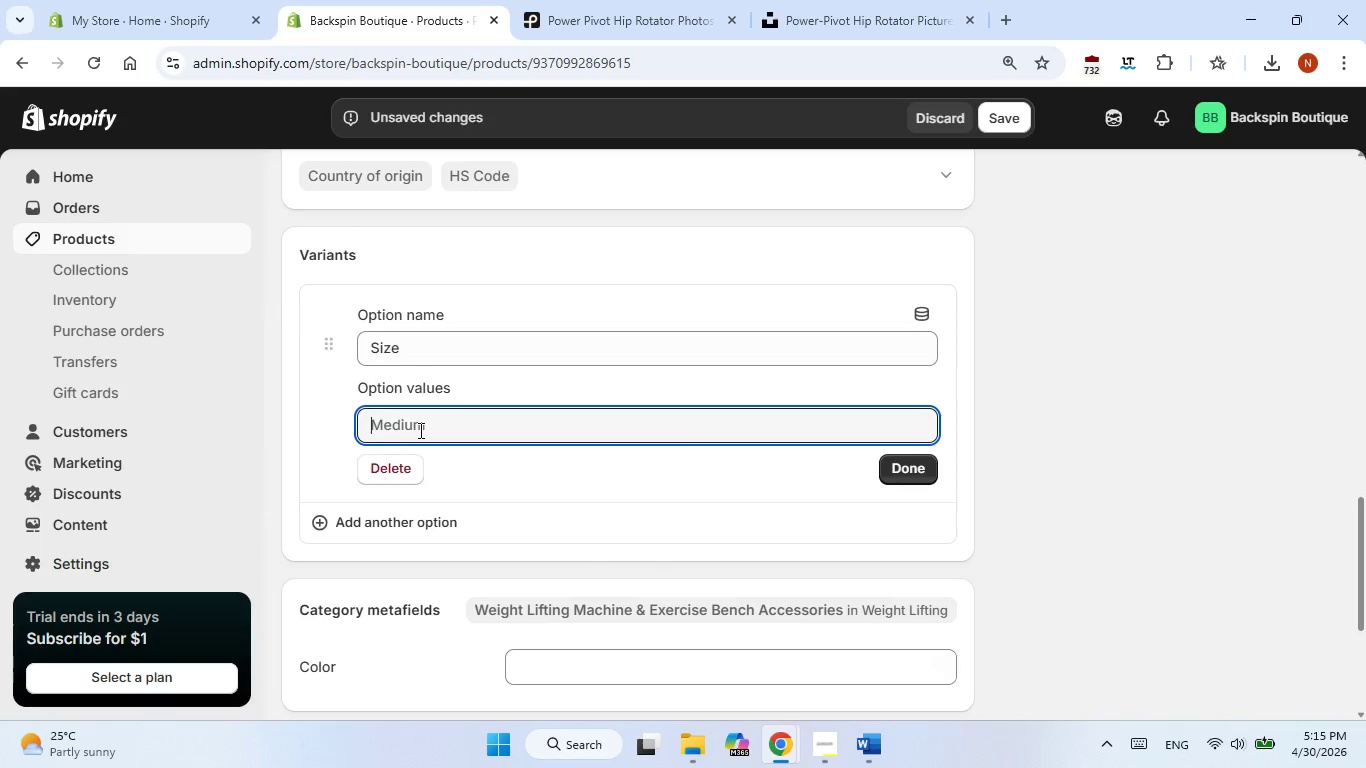 
type(Standard)
 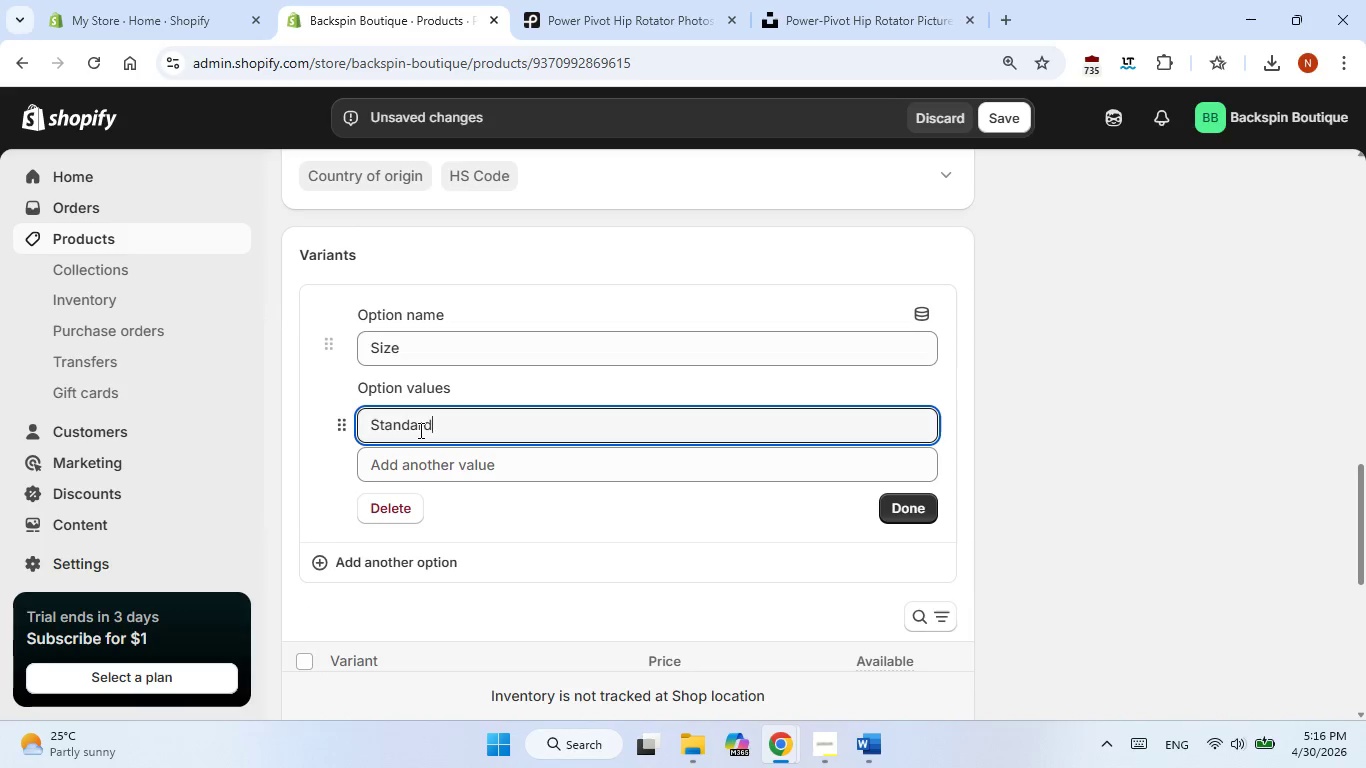 
key(Enter)
 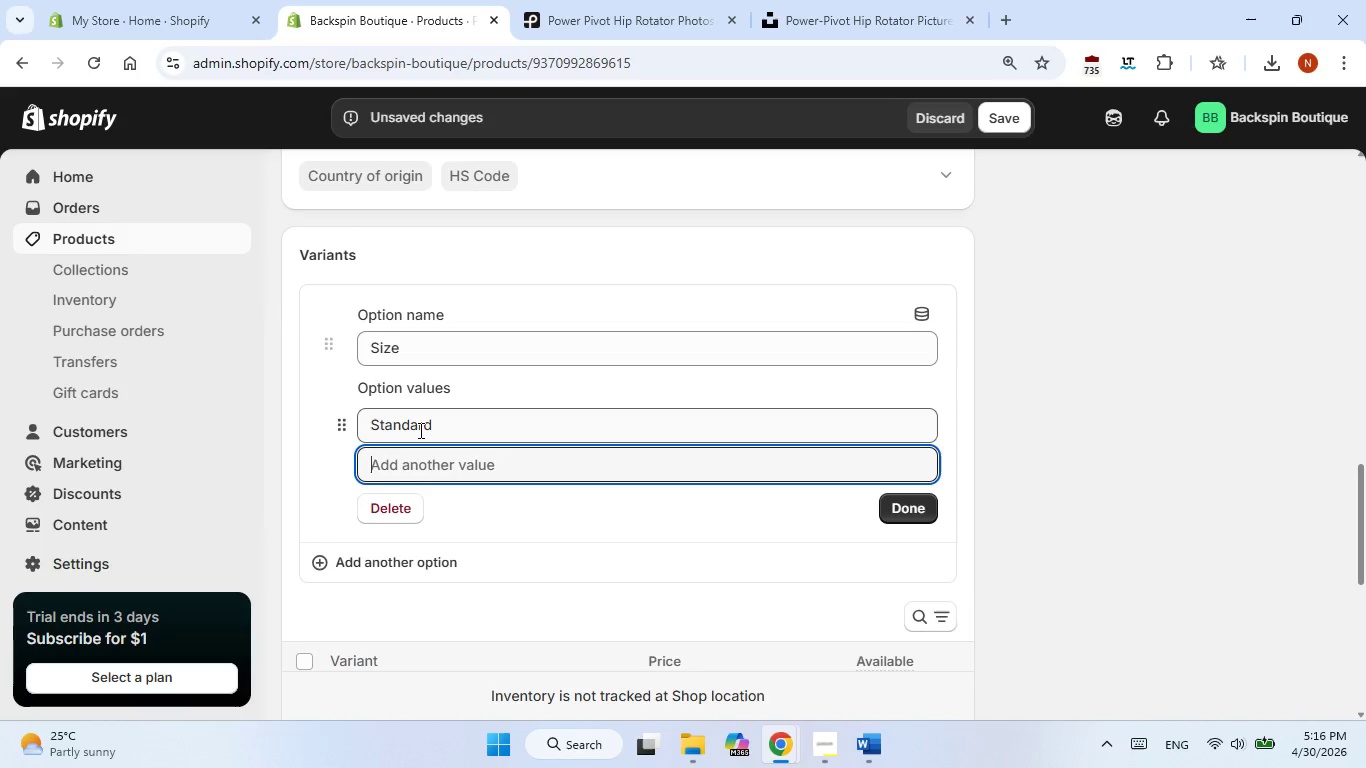 
type(Large )
 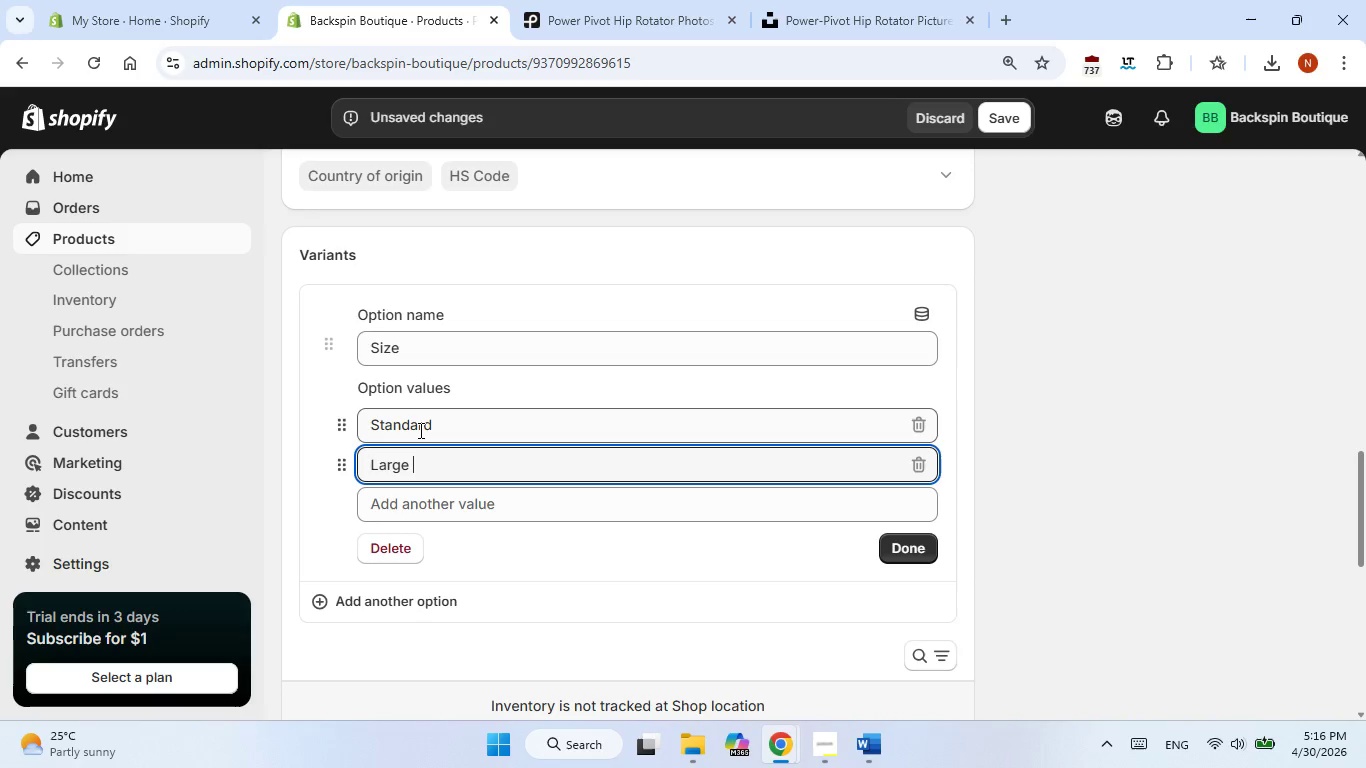 
key(Enter)
 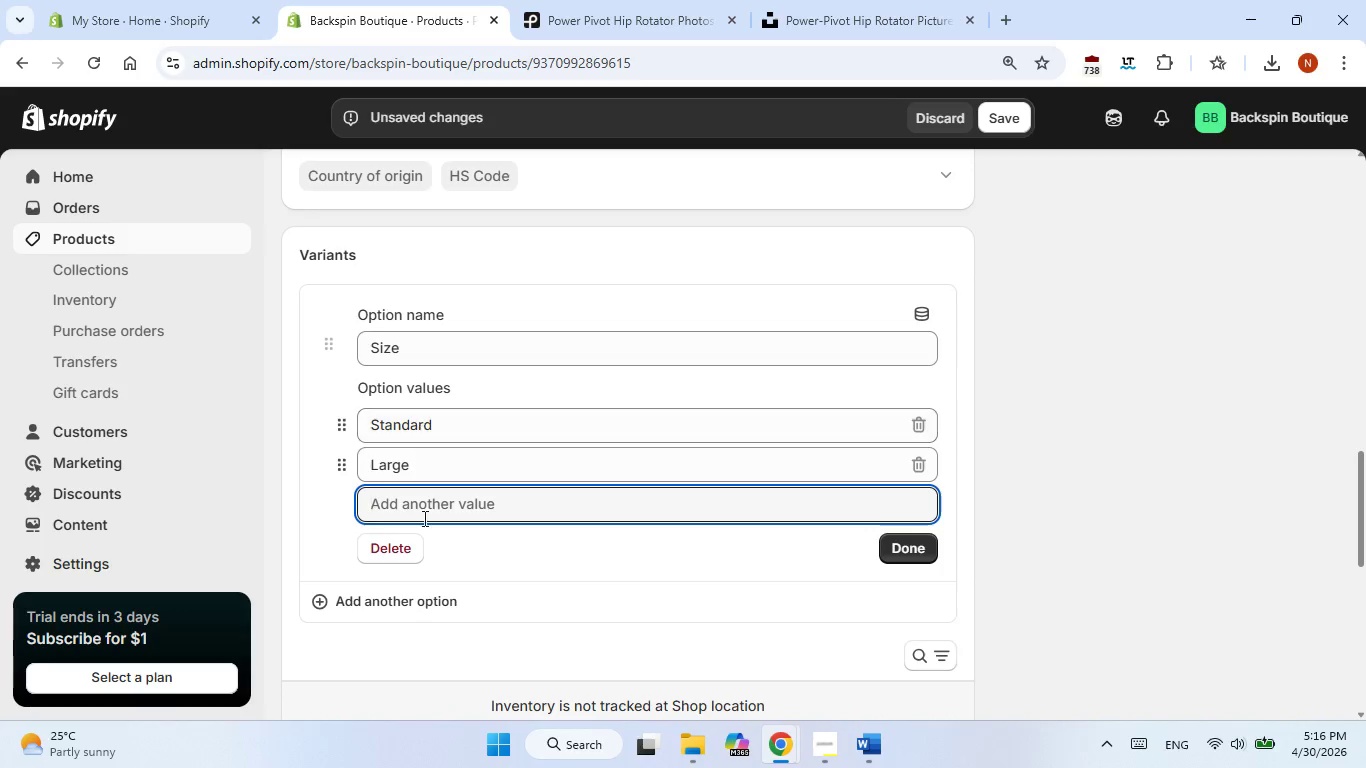 
left_click([319, 529])
 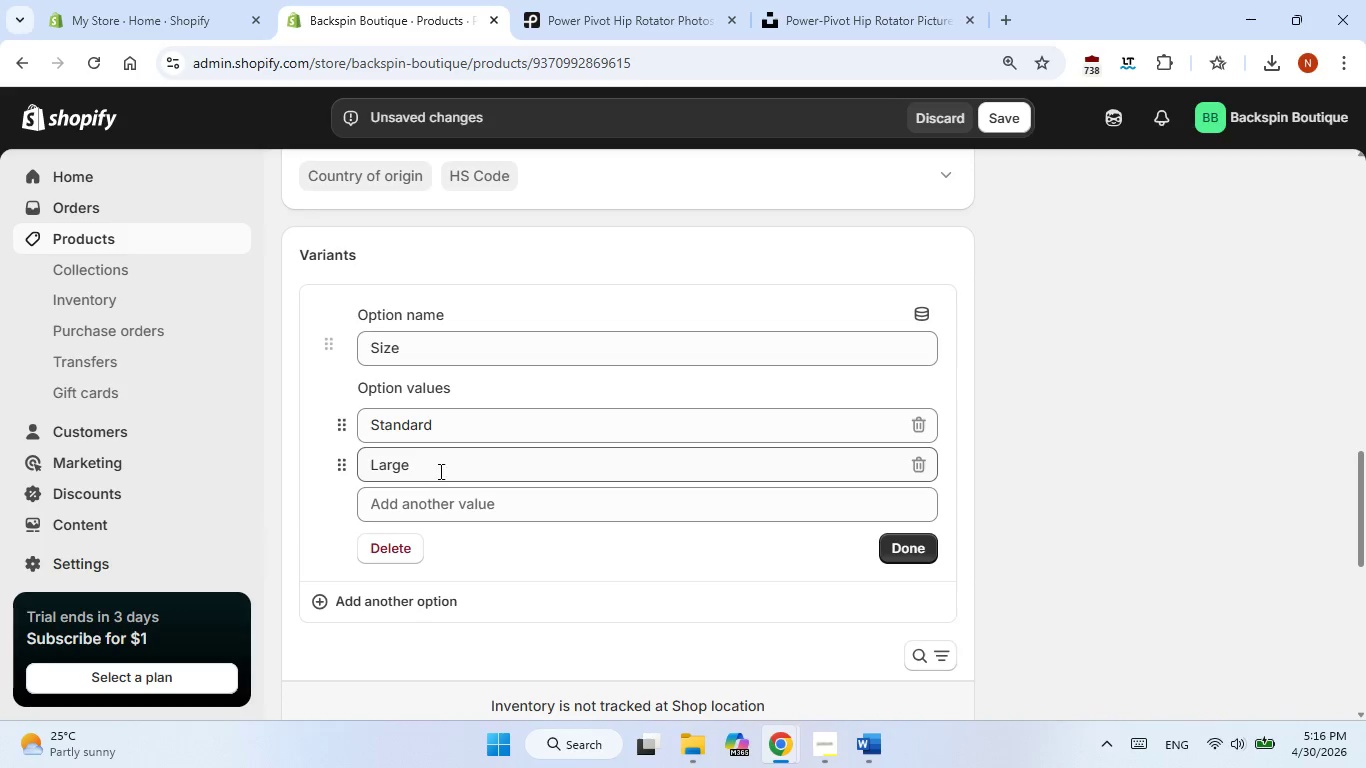 
left_click([439, 471])
 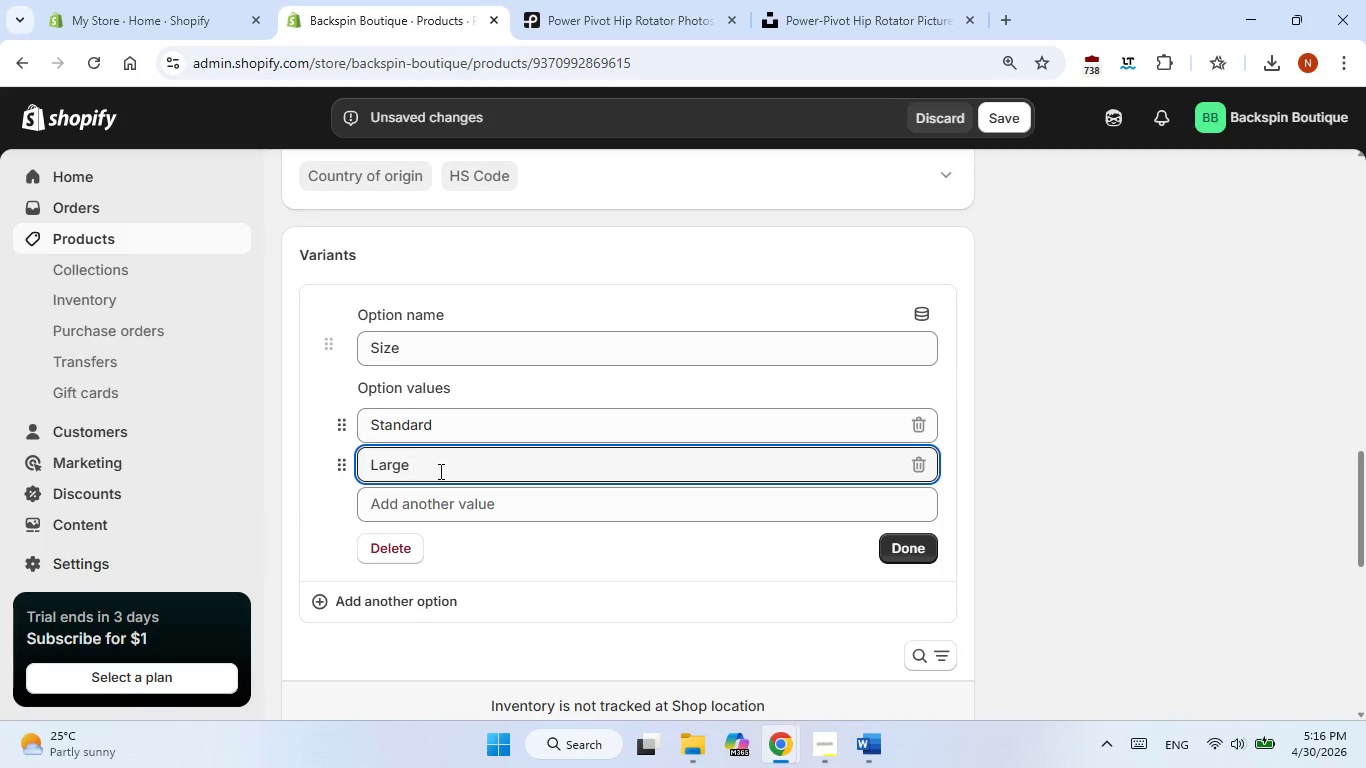 
type(12+ Shoe)
 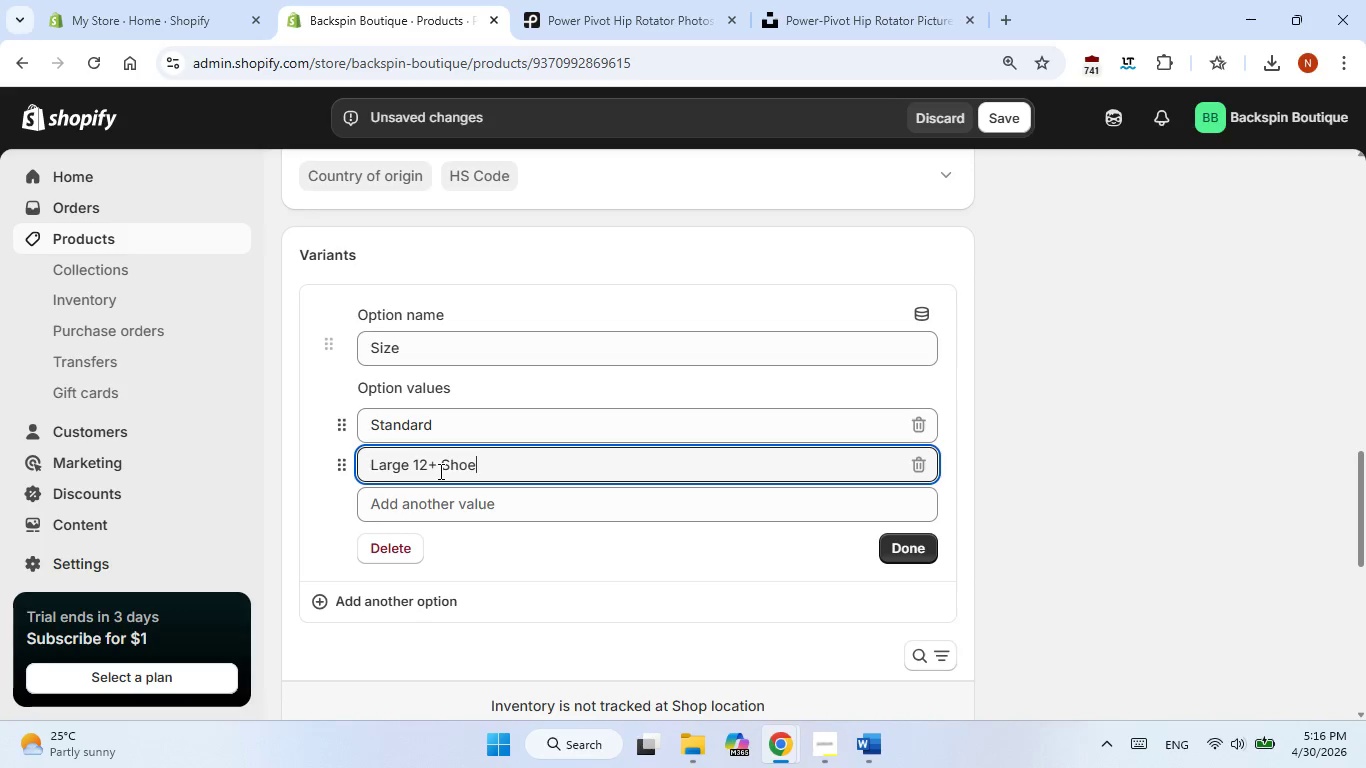 
left_click([458, 439])
 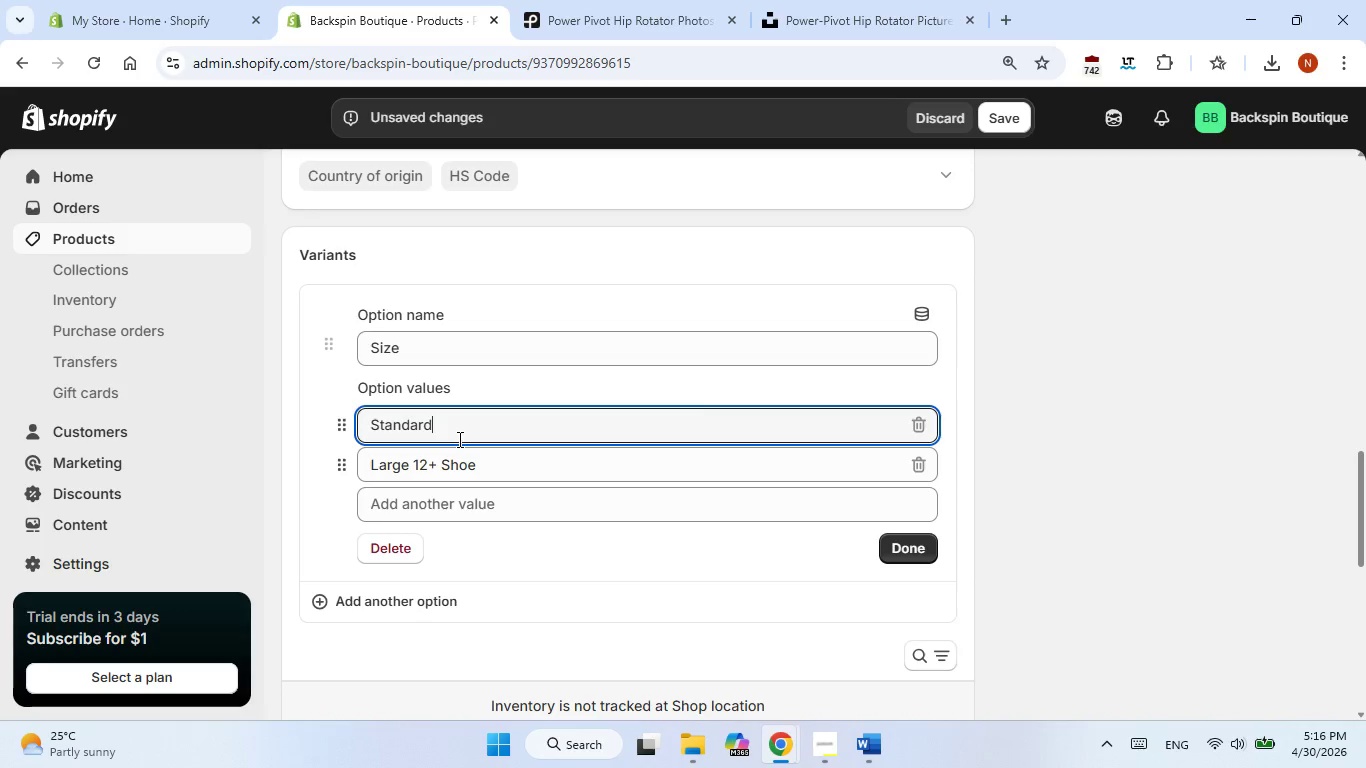 
key(Space)
 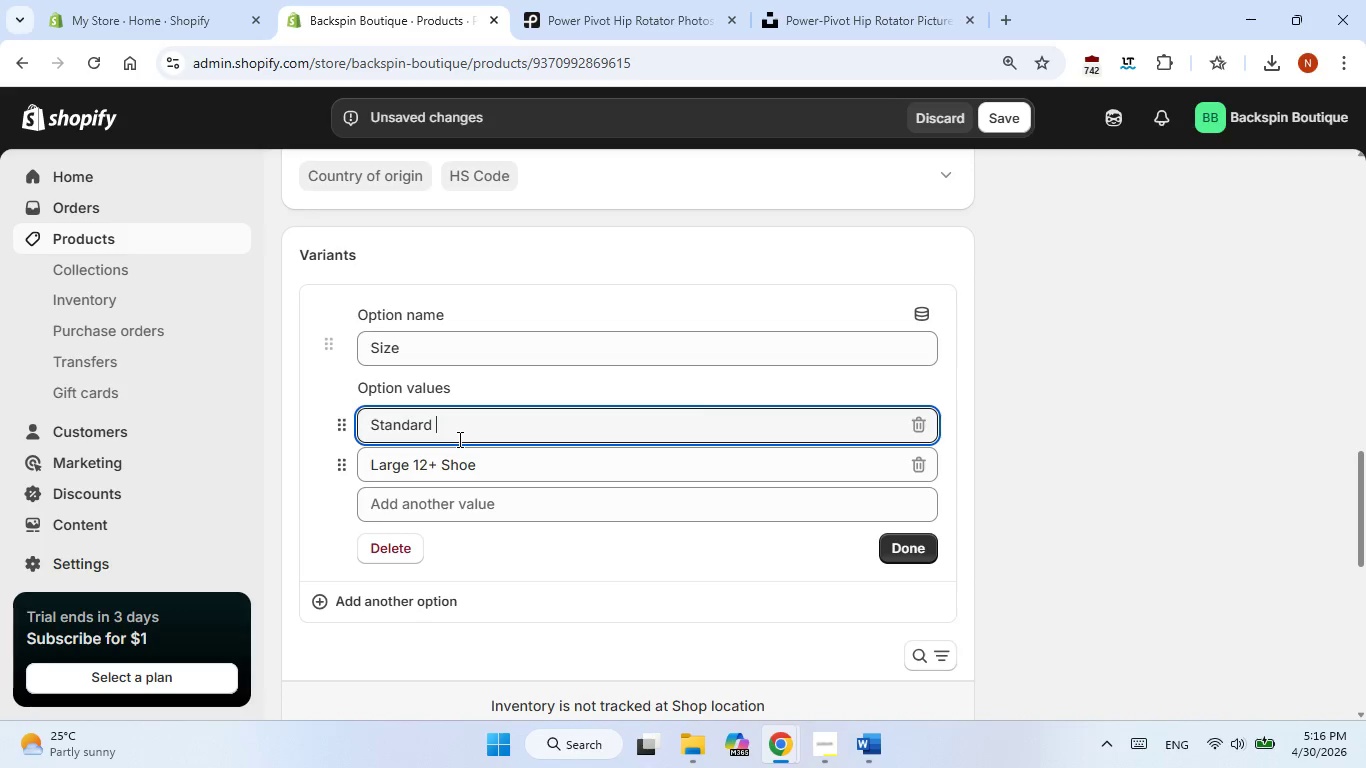 
double_click([478, 466])
 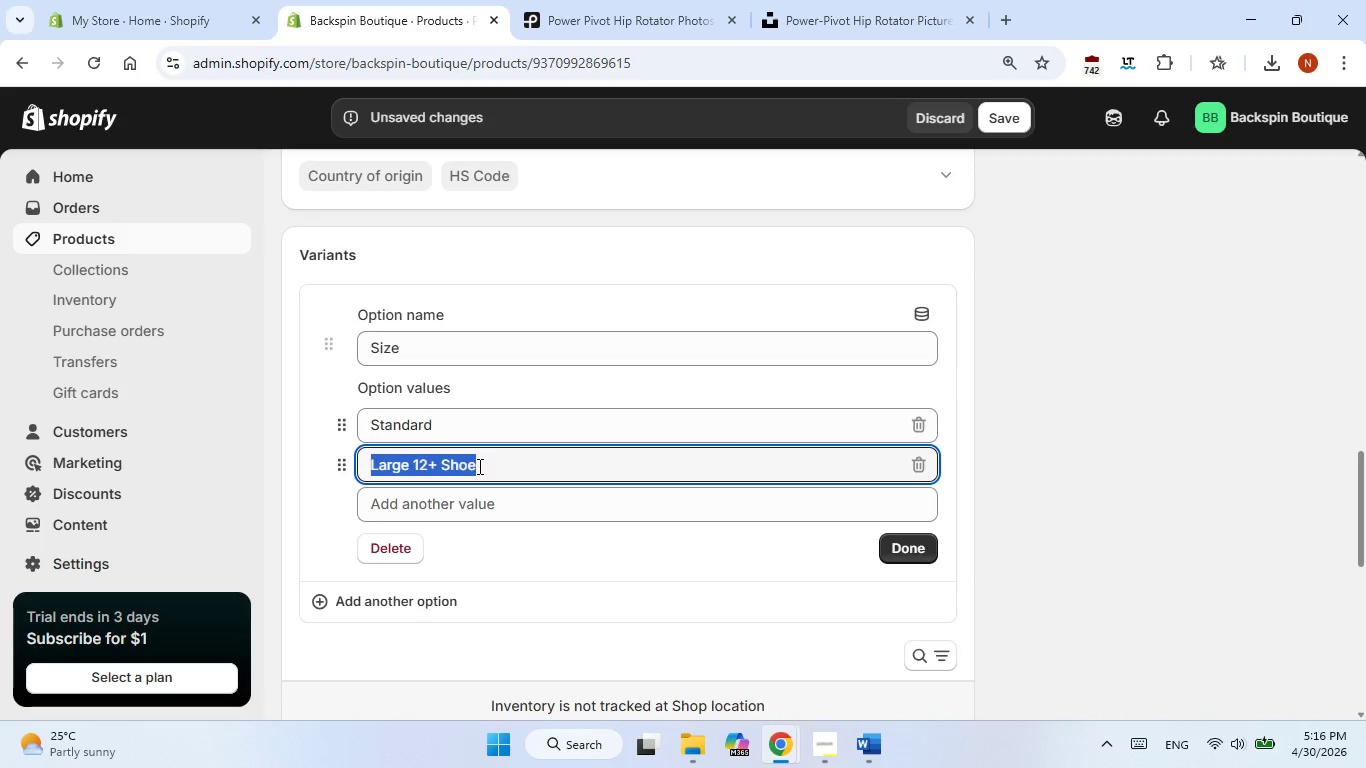 
triple_click([478, 466])
 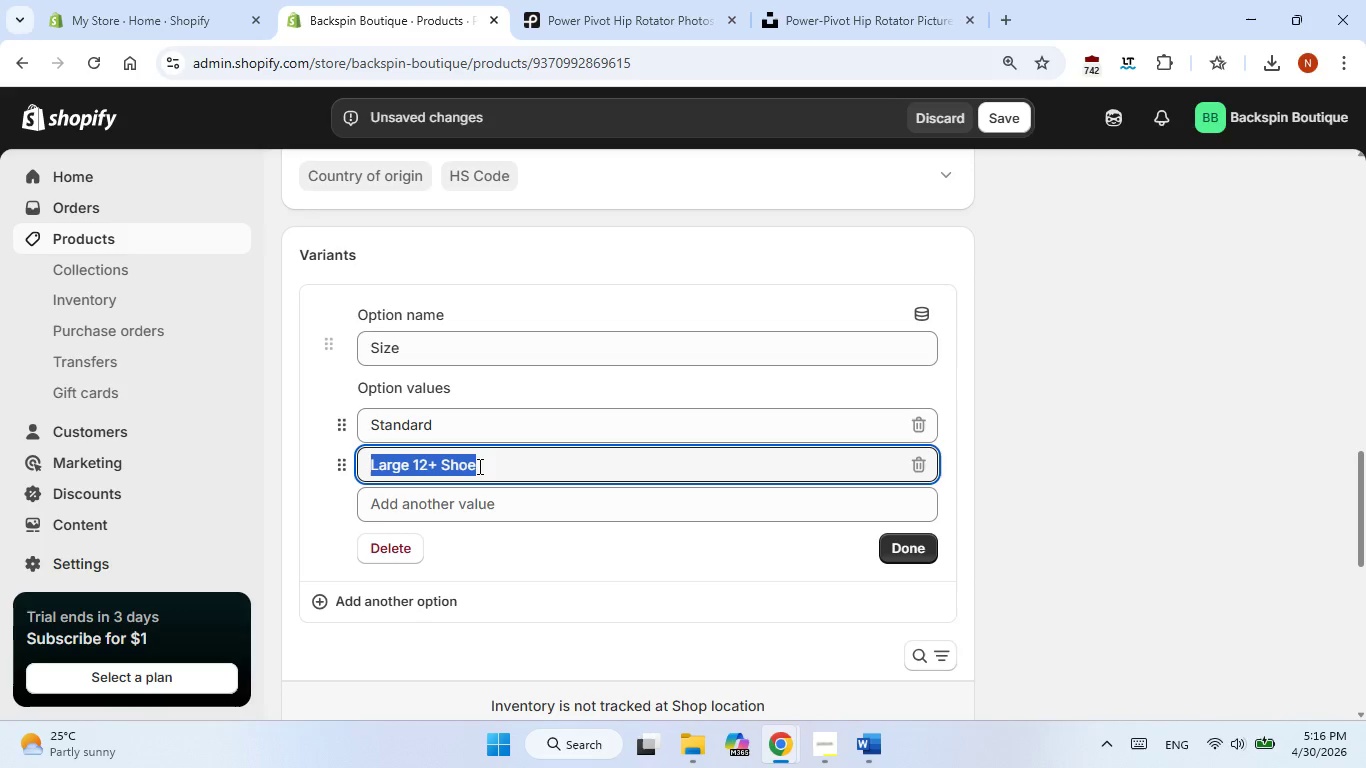 
left_click([478, 466])
 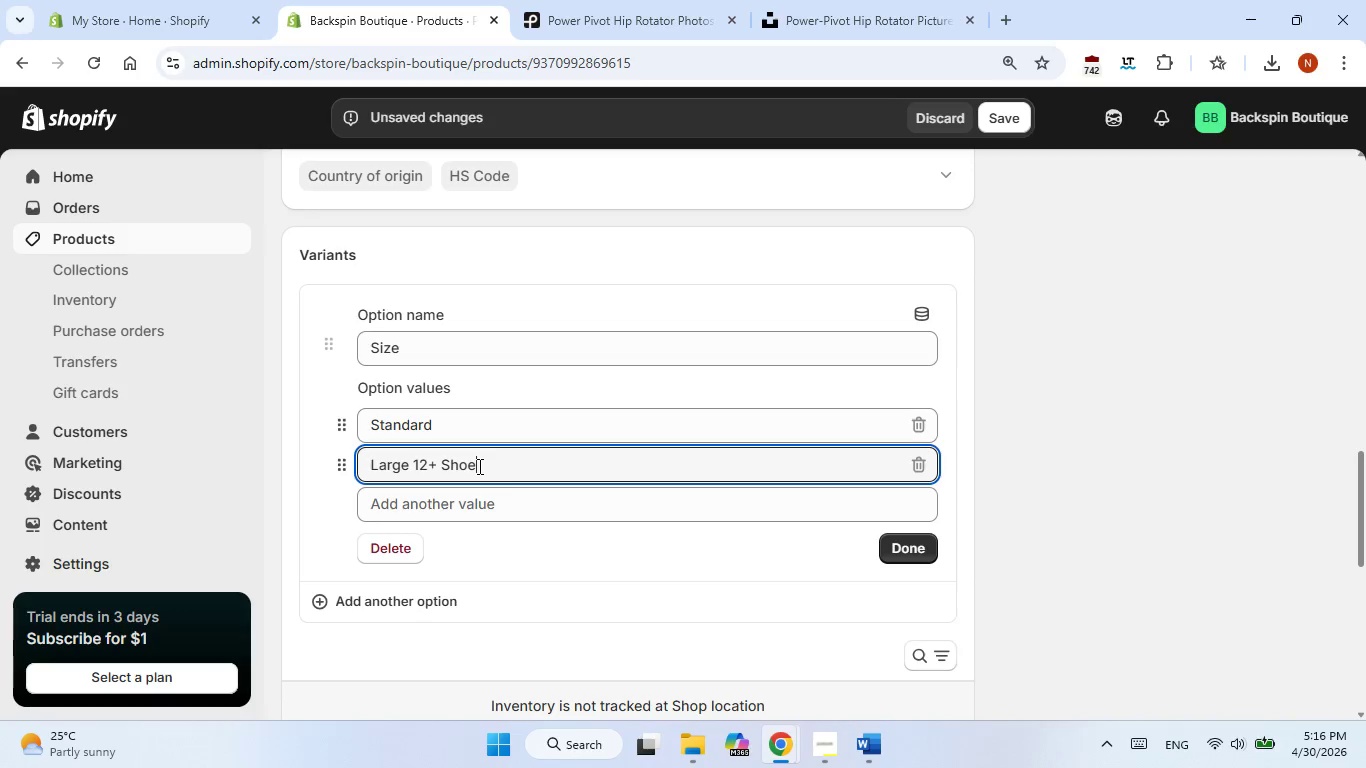 
key(Backspace)
 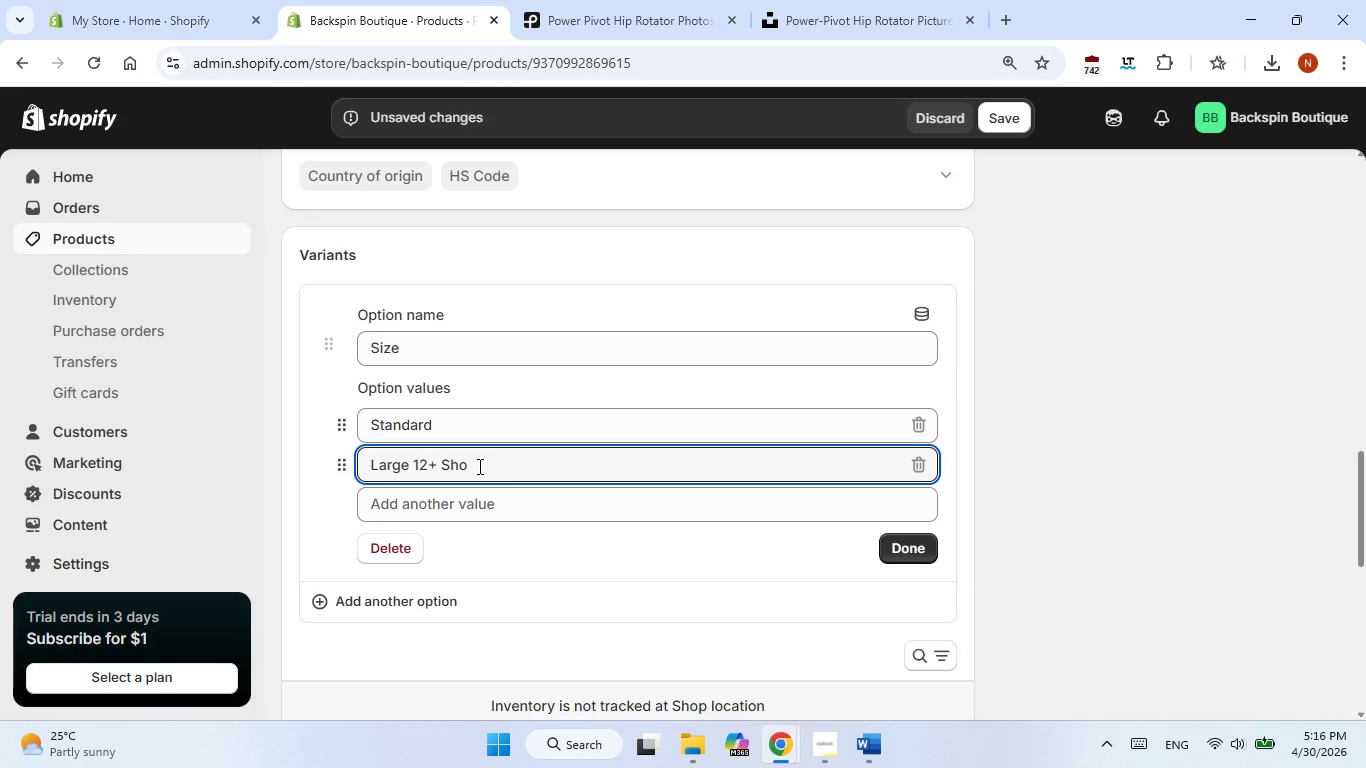 
key(Backspace)
 